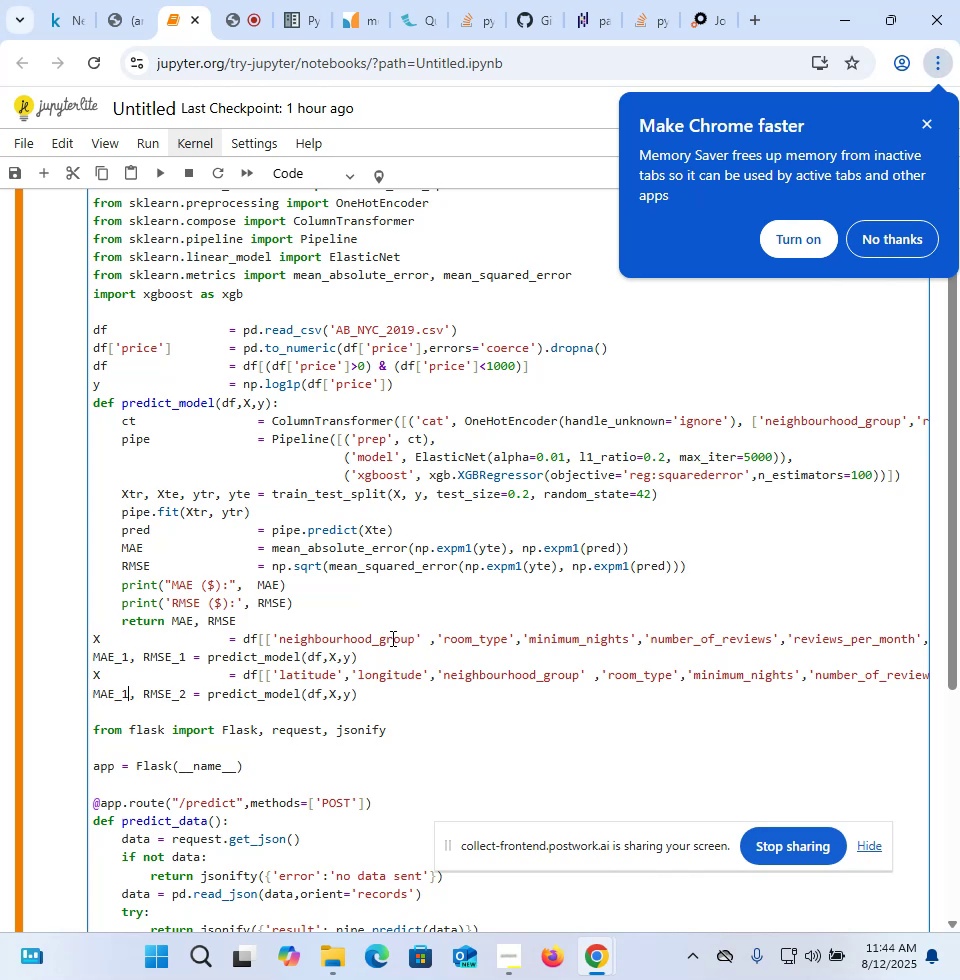 
key(Backspace)
 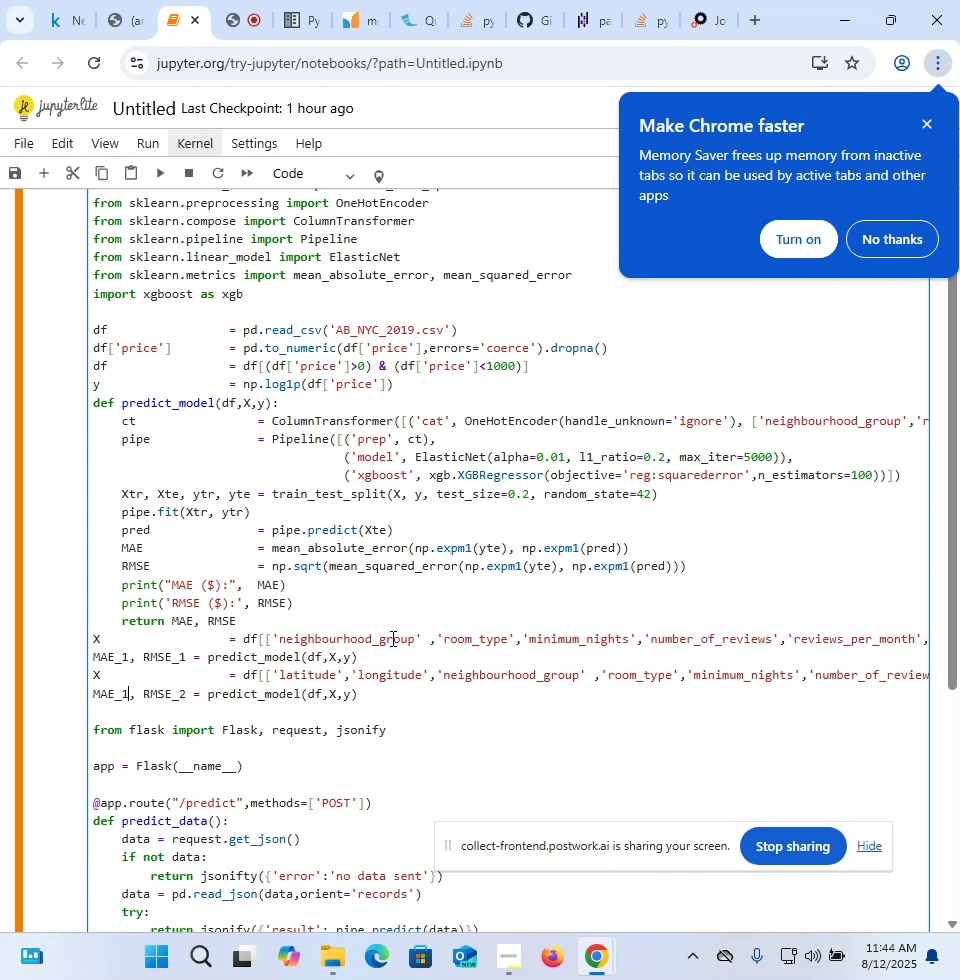 
key(2)
 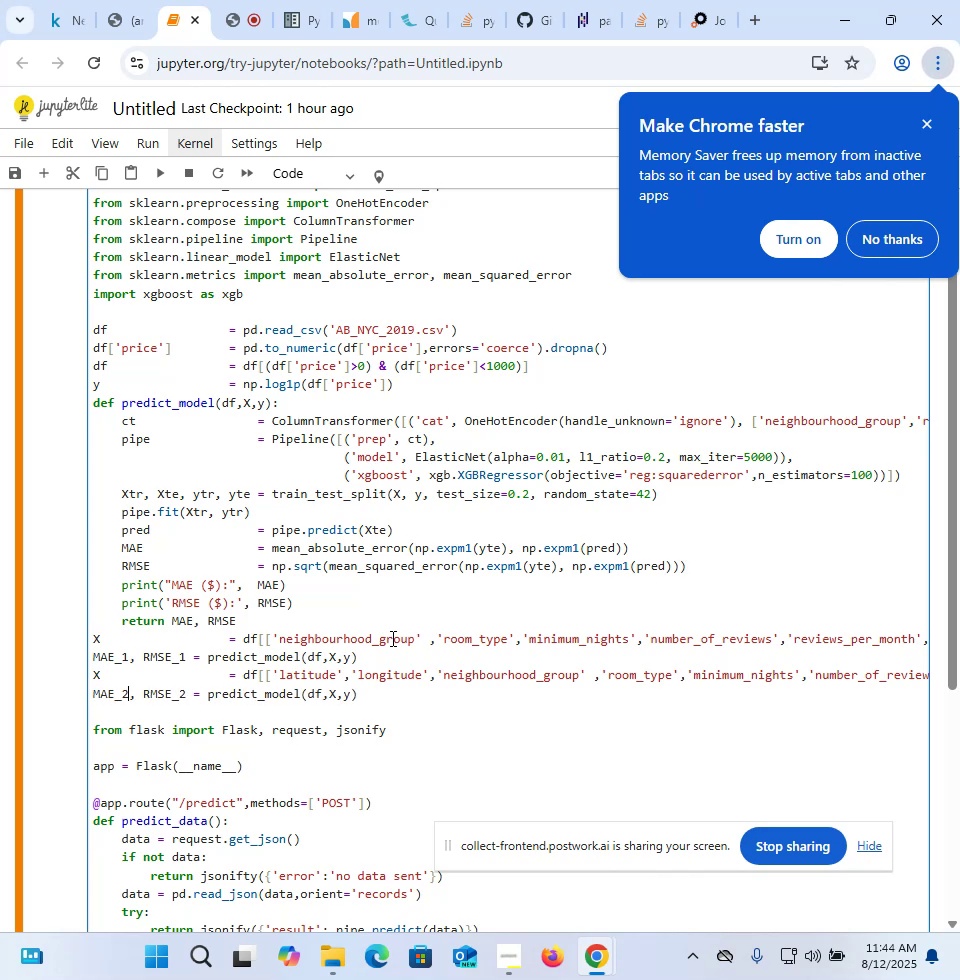 
key(ArrowDown)
 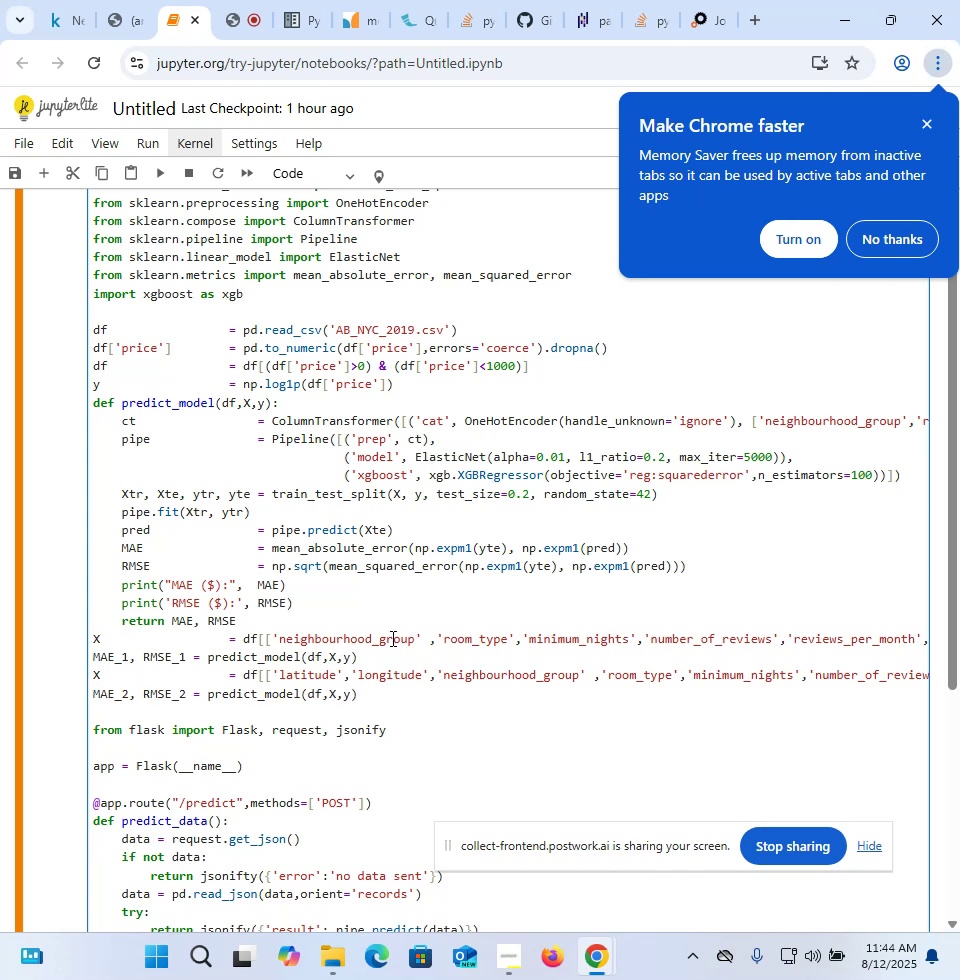 
key(Enter)
 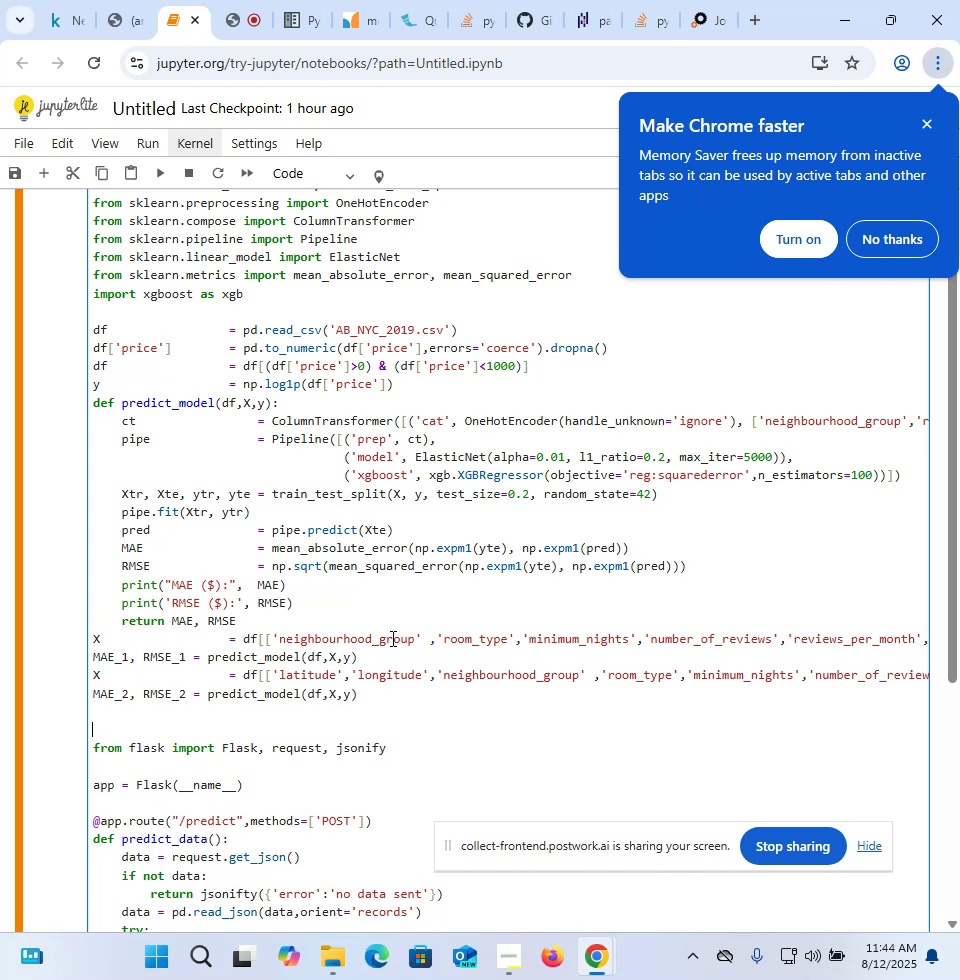 
type(print()
 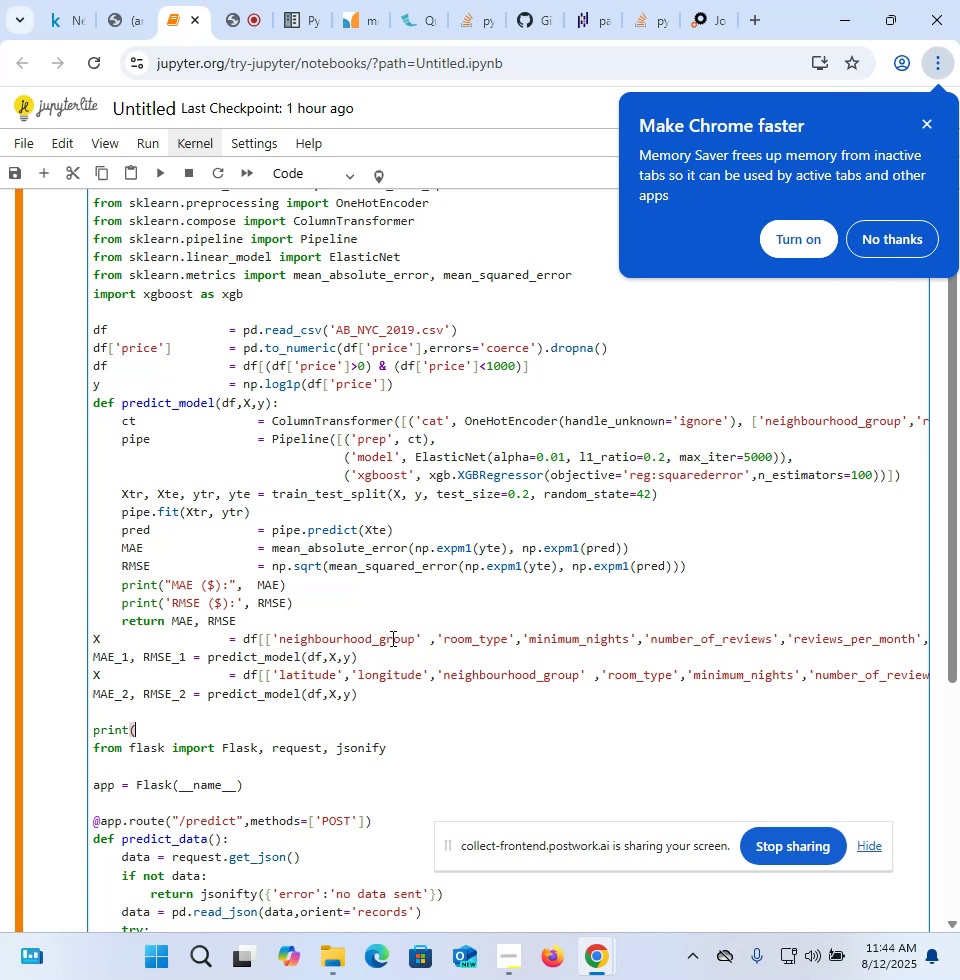 
key(ArrowUp)
 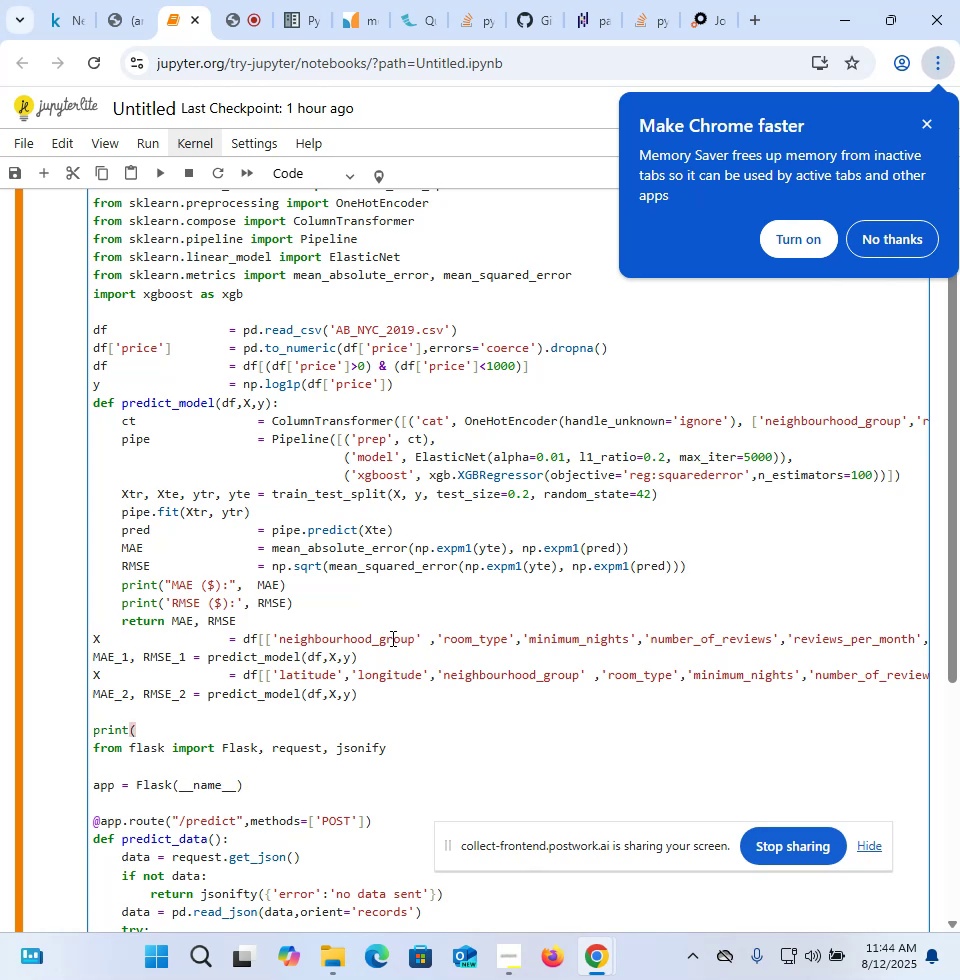 
key(ArrowRight)
 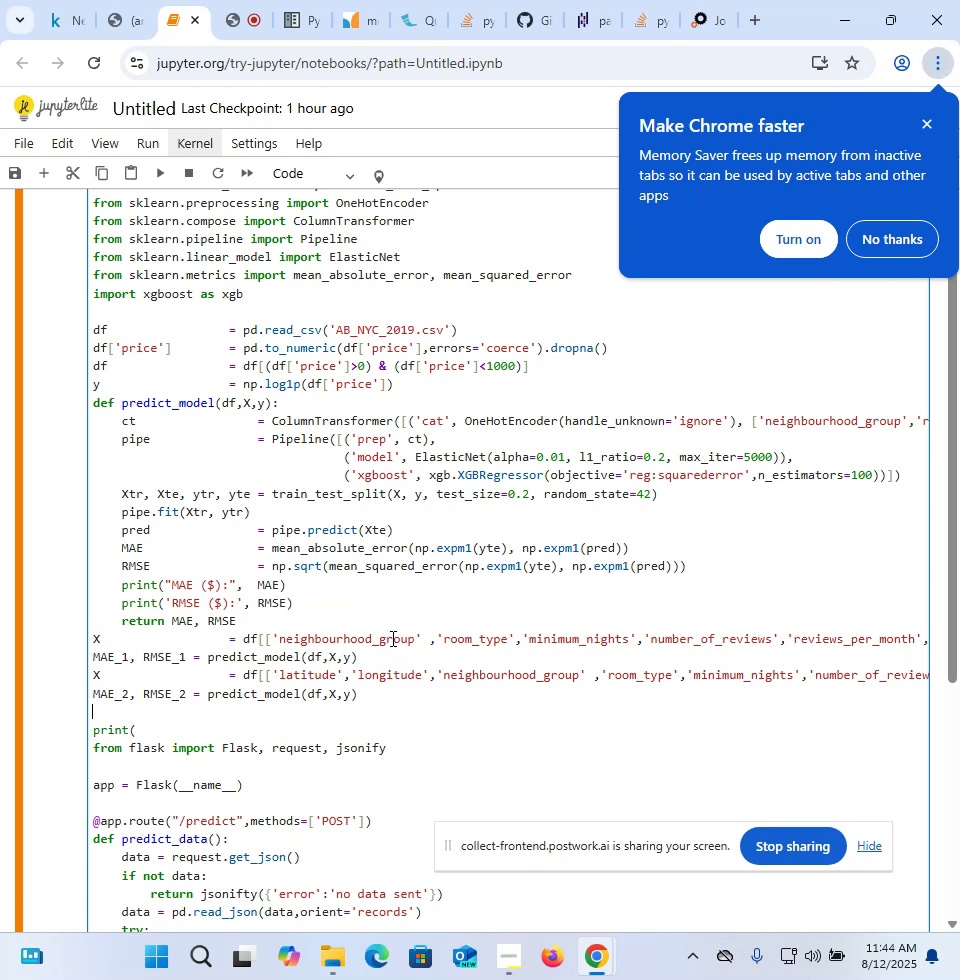 
key(Shift+ArrowDown)
 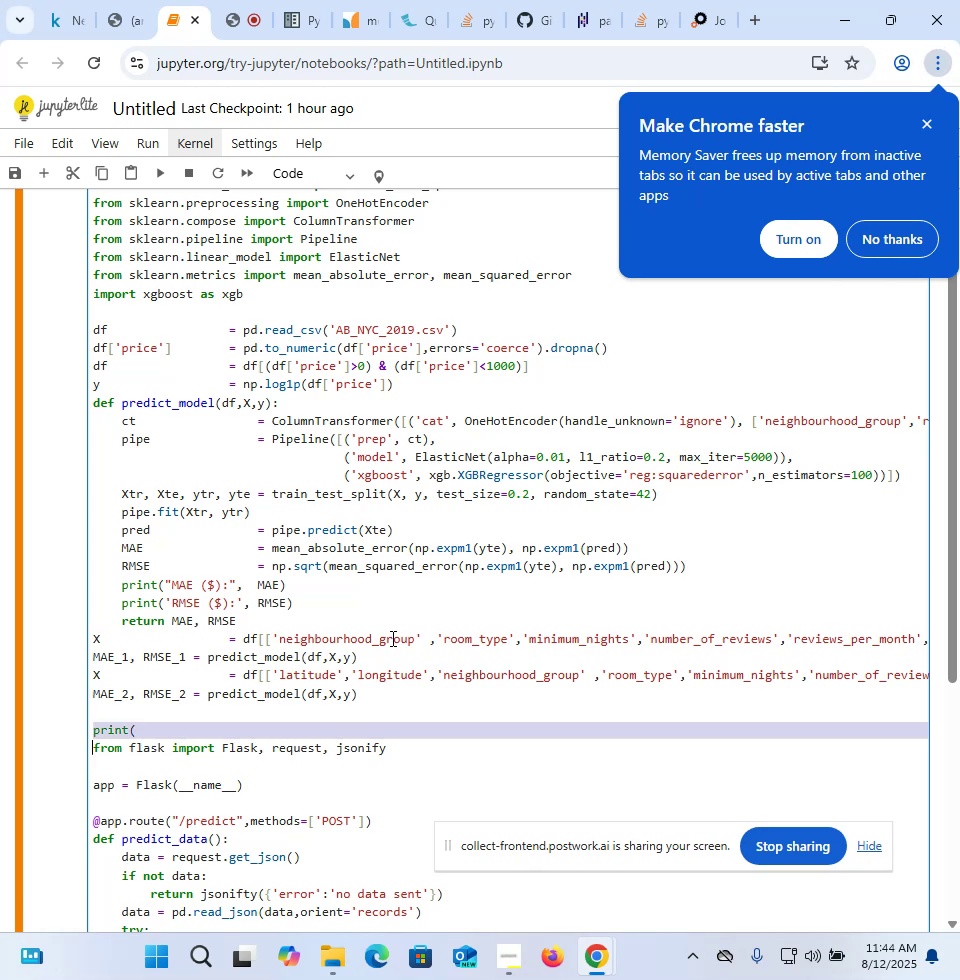 
key(Control+ControlLeft)
 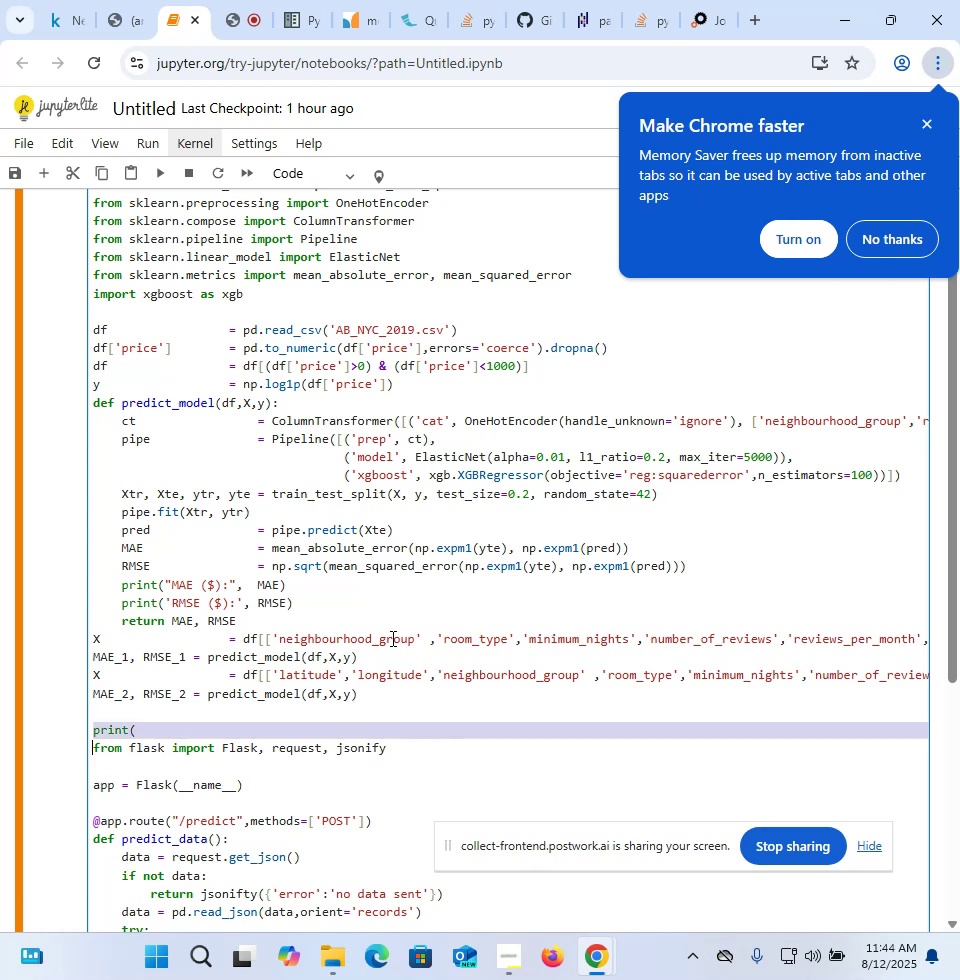 
key(Control+X)
 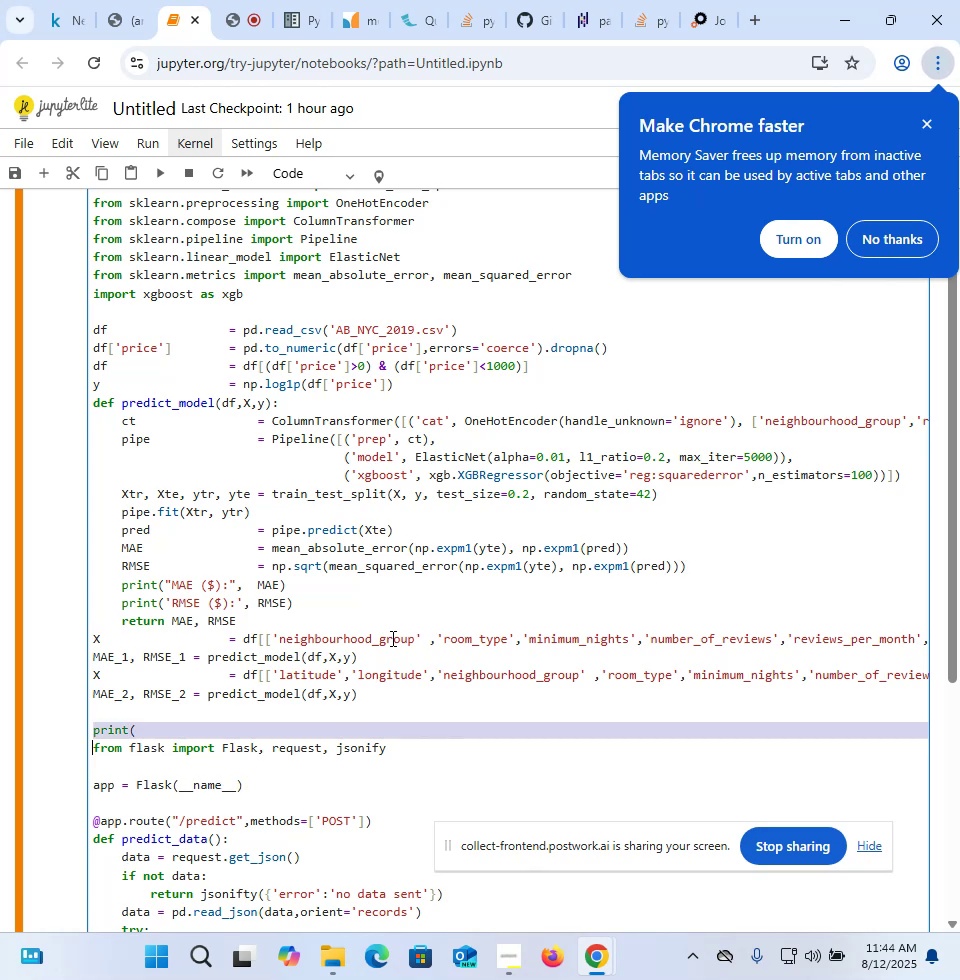 
key(ArrowUp)
 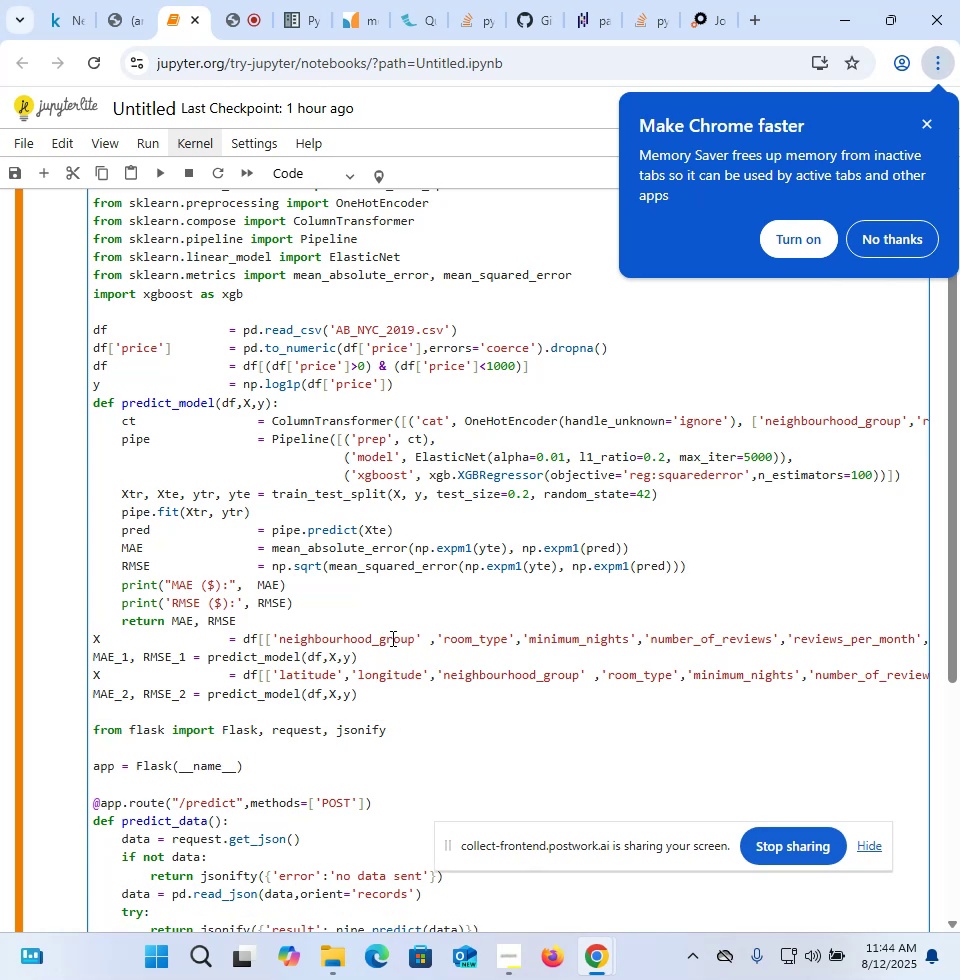 
key(ArrowUp)
 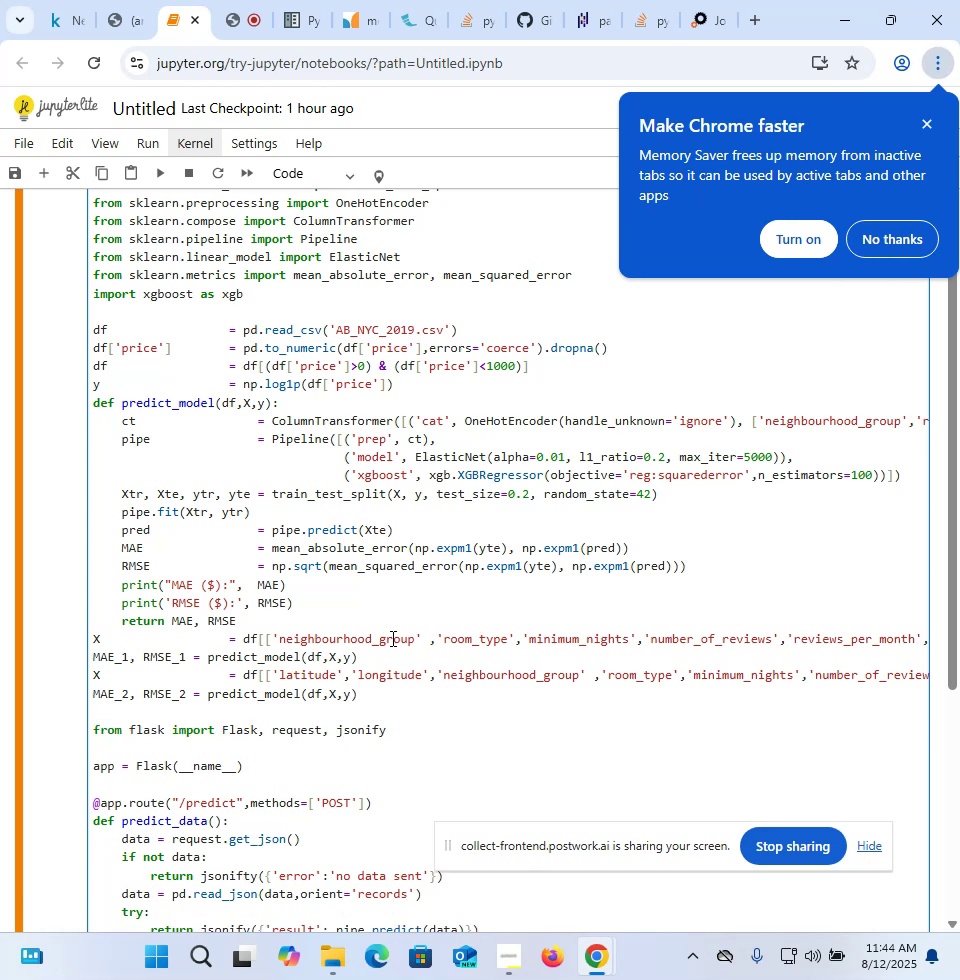 
key(ArrowUp)
 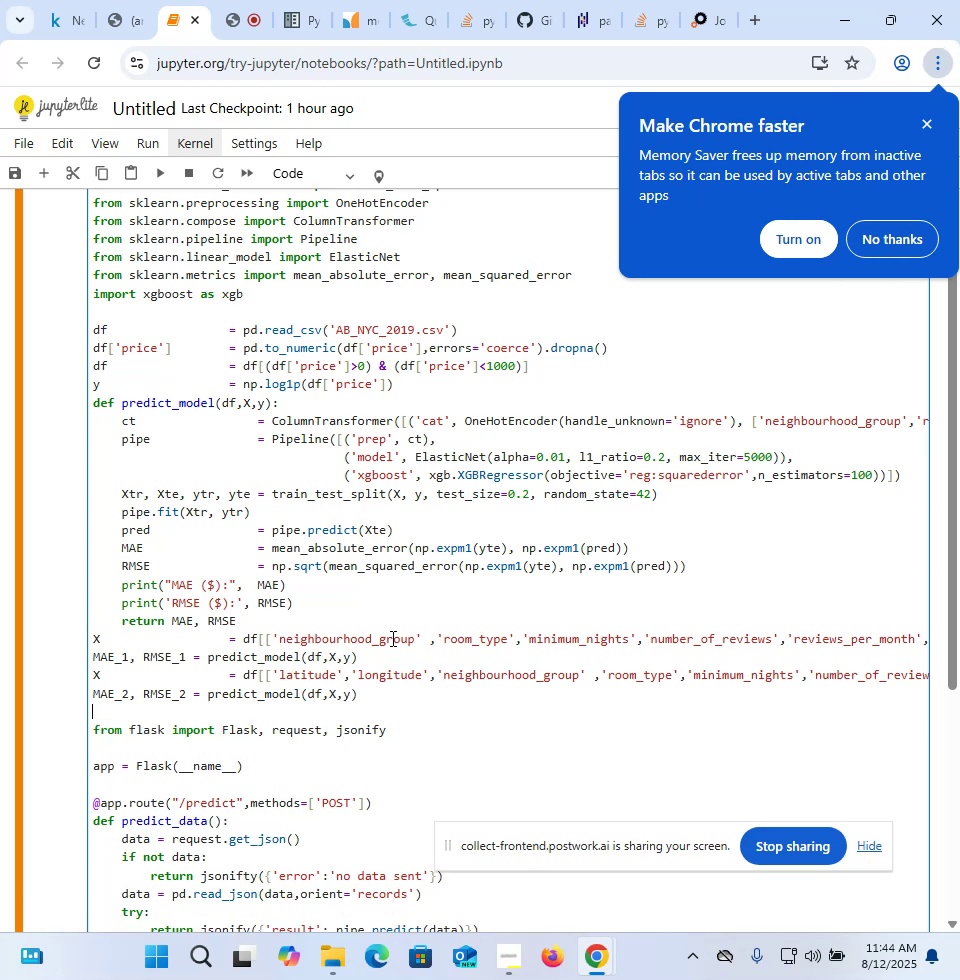 
key(ArrowUp)
 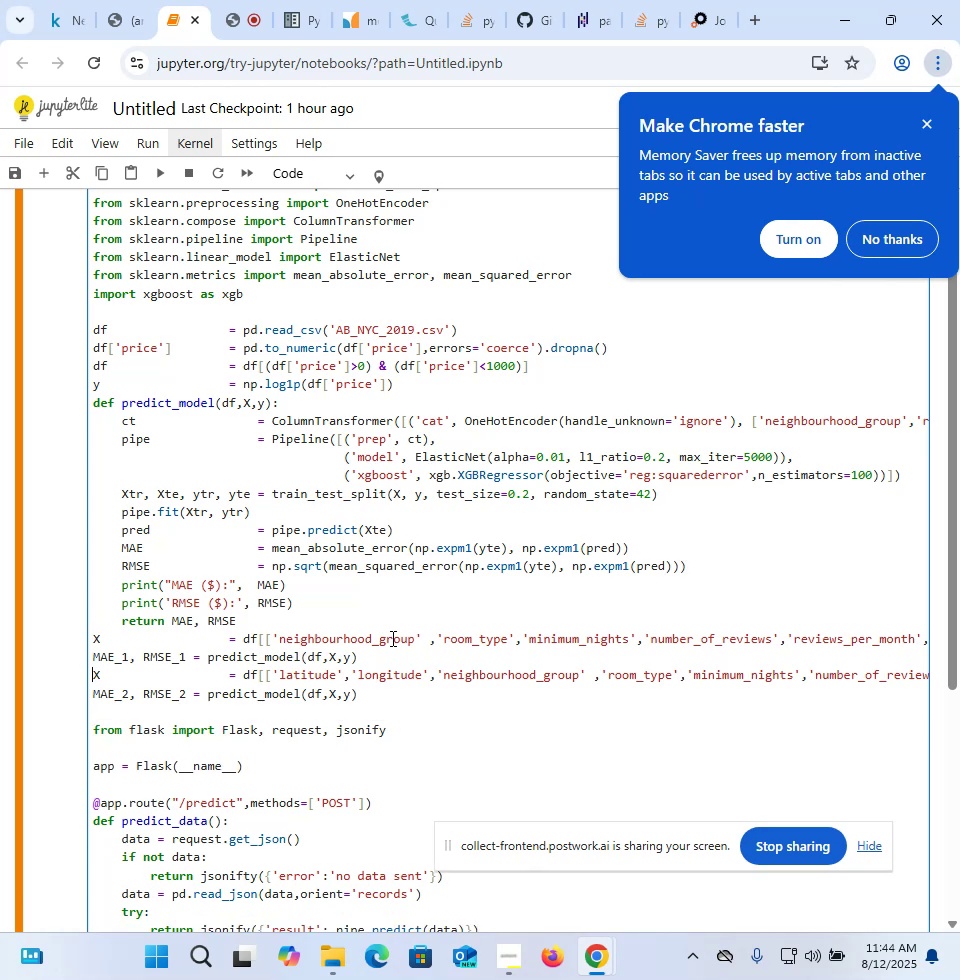 
key(Control+ControlLeft)
 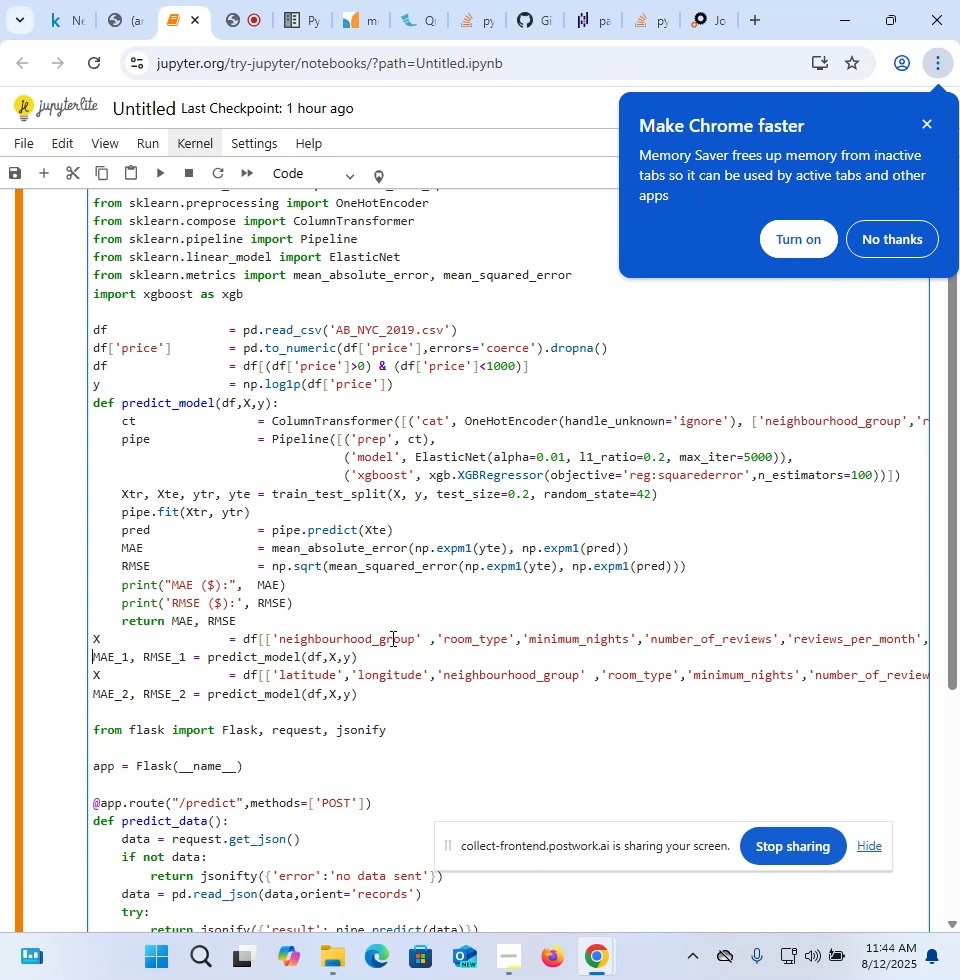 
key(ArrowDown)
 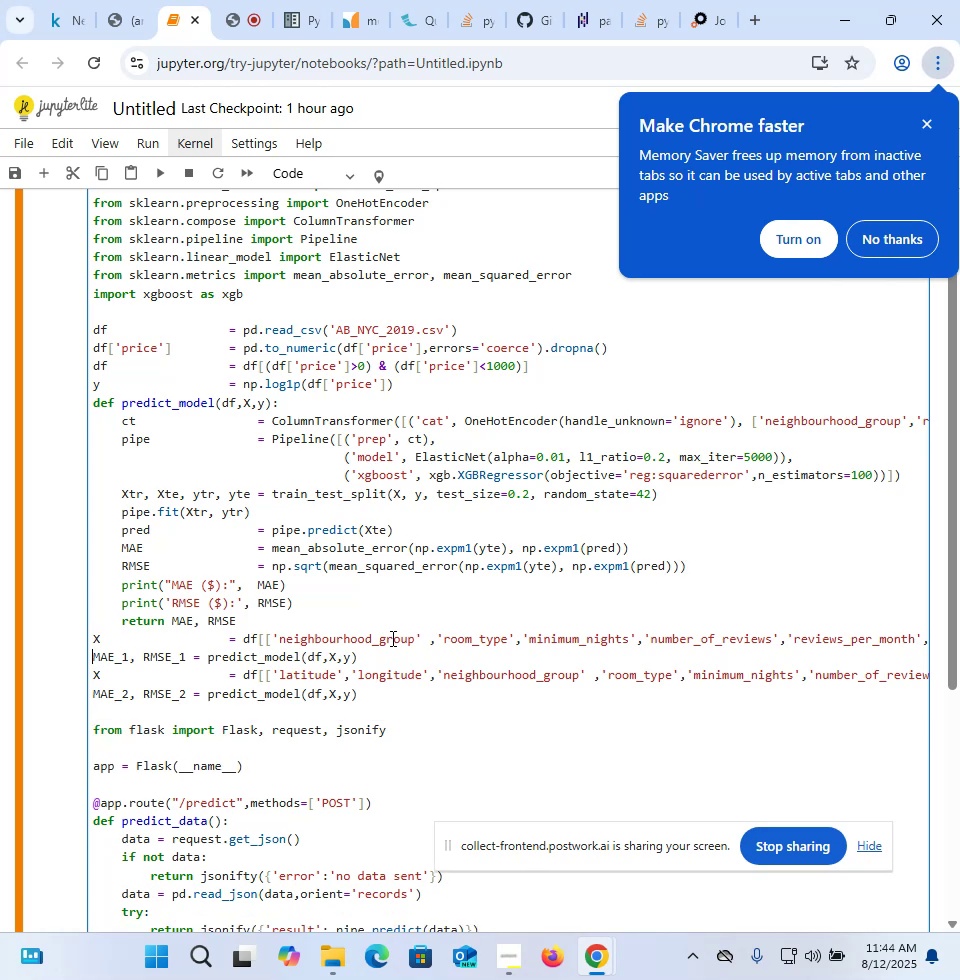 
key(Control+V)
 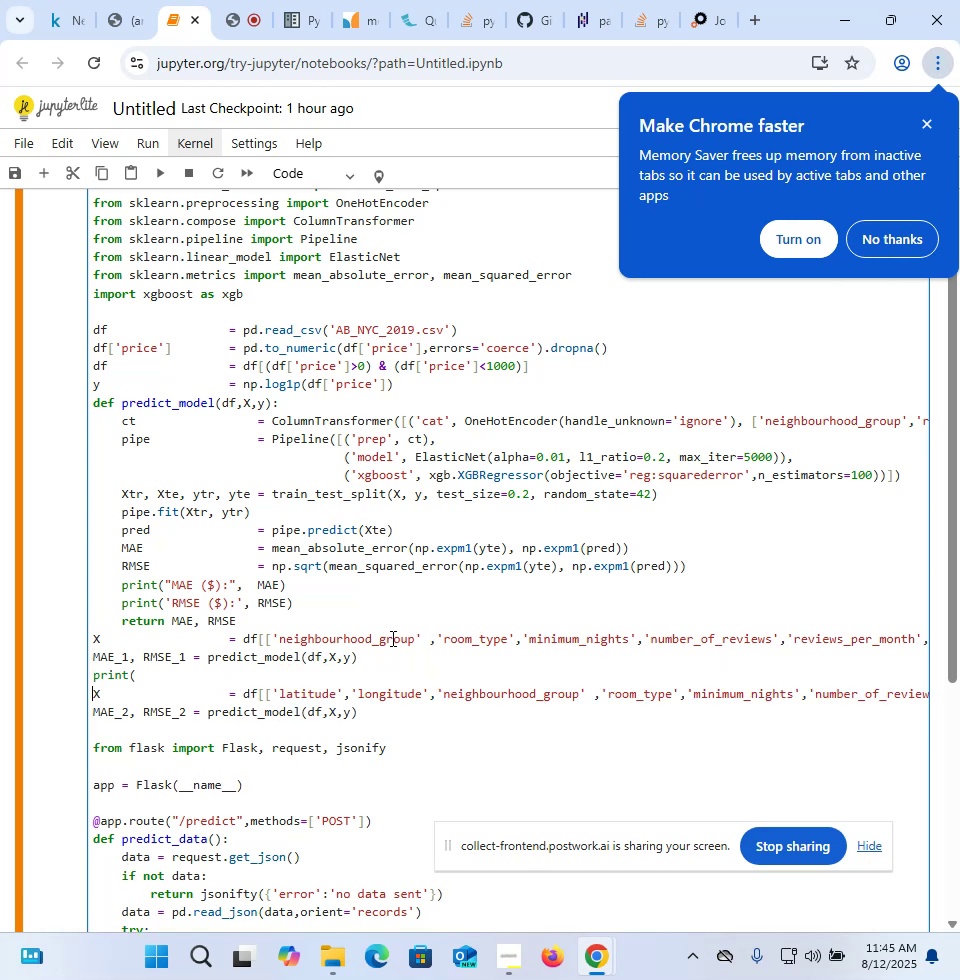 
key(ArrowLeft)
 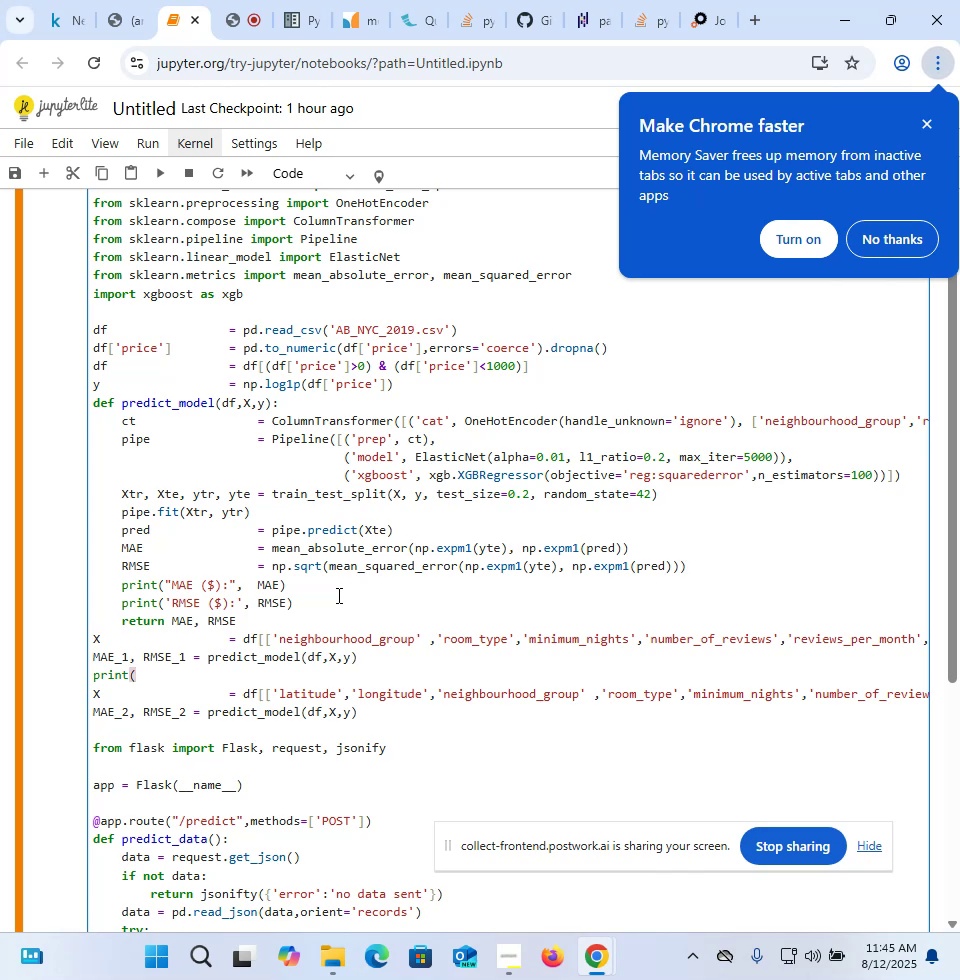 
left_click_drag(start_coordinate=[294, 603], to_coordinate=[84, 590])
 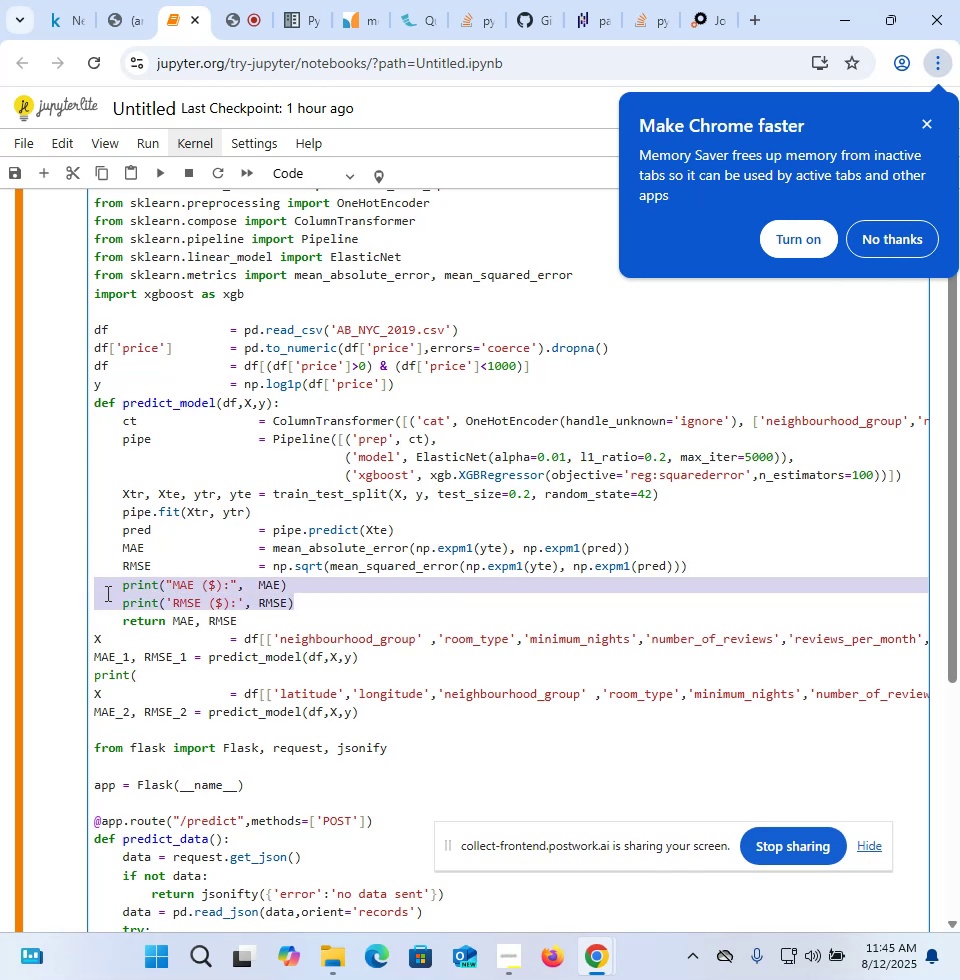 
key(Control+X)
 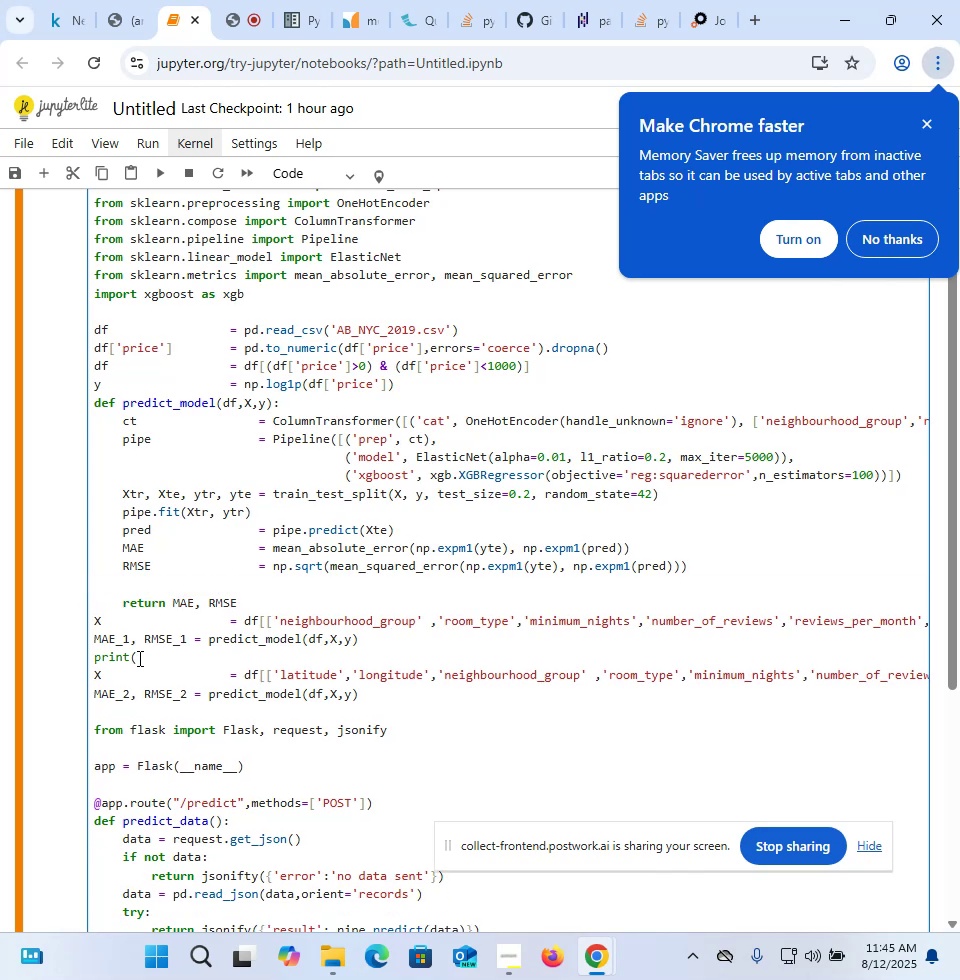 
left_click_drag(start_coordinate=[138, 652], to_coordinate=[88, 652])
 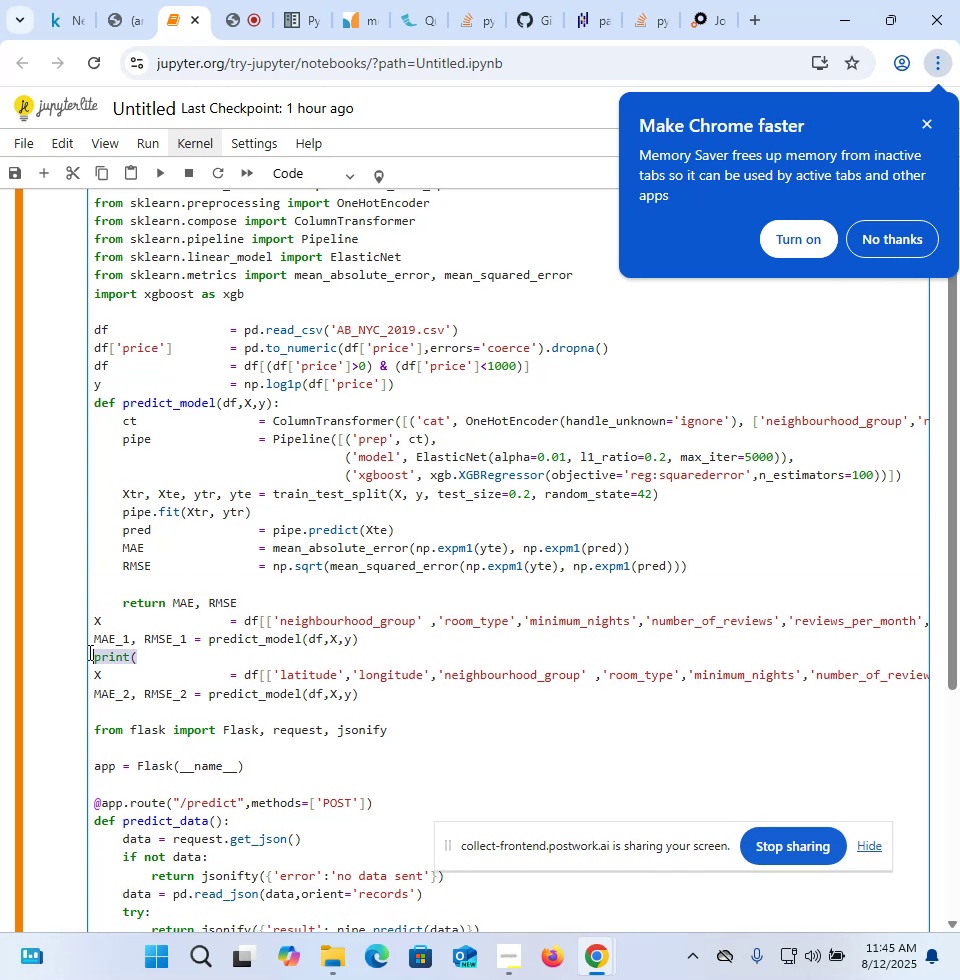 
key(Control+V)
 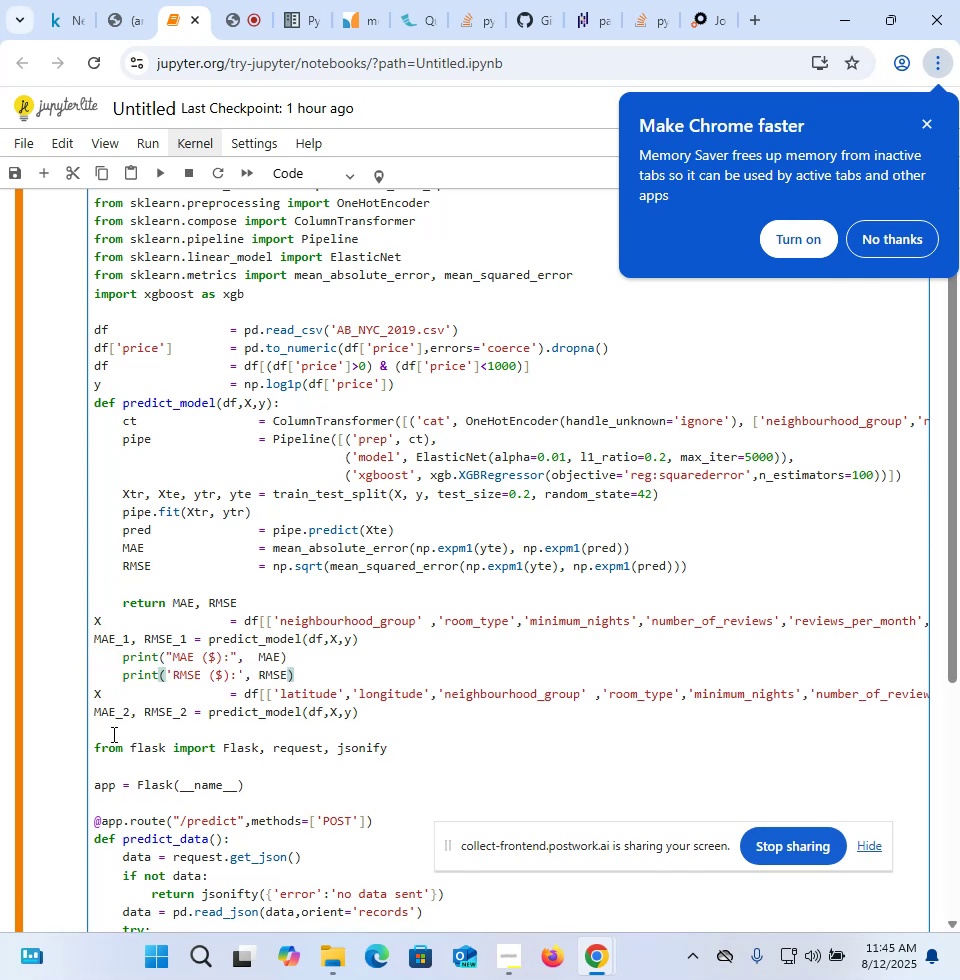 
left_click([108, 735])
 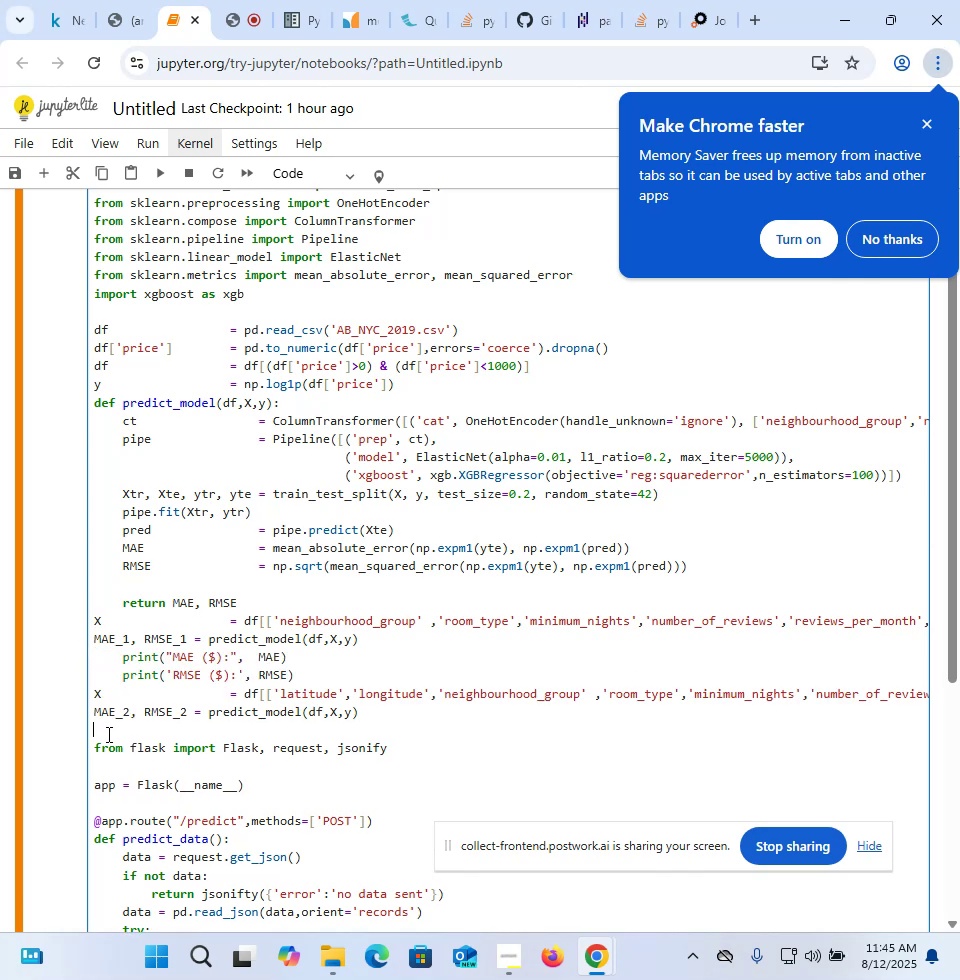 
key(Control+V)
 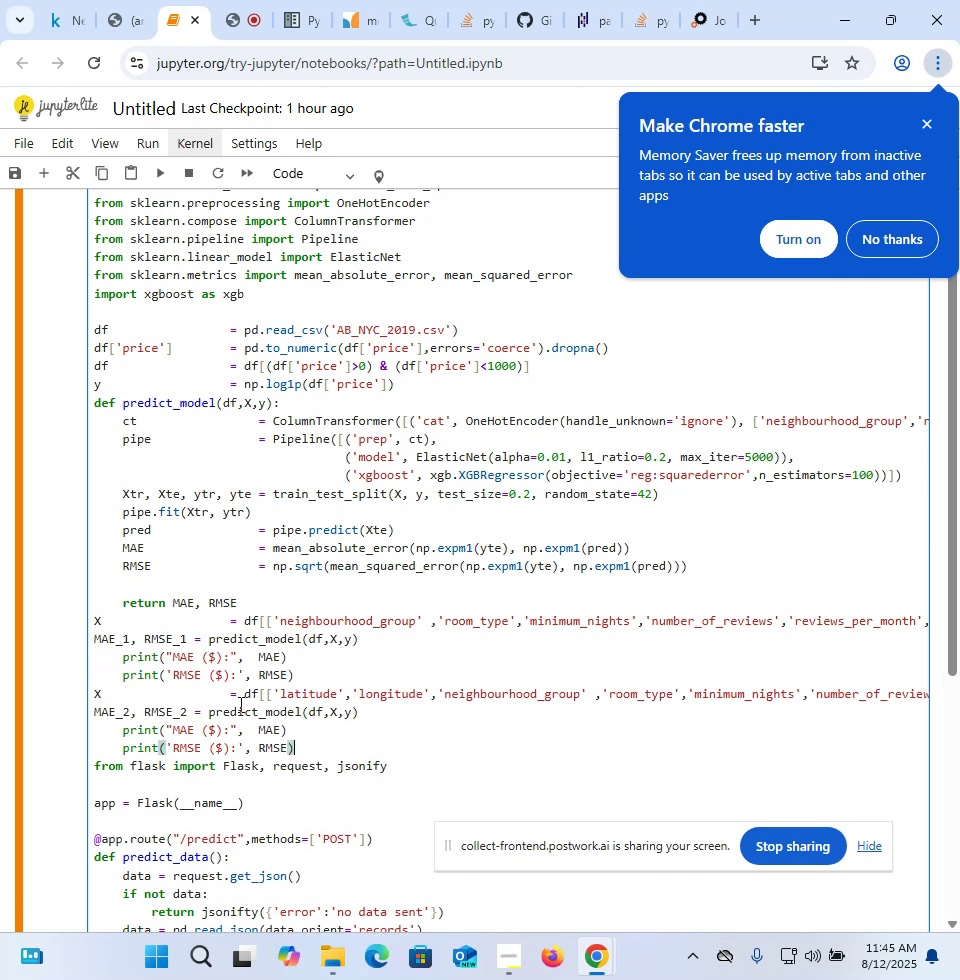 
key(ArrowRight)
 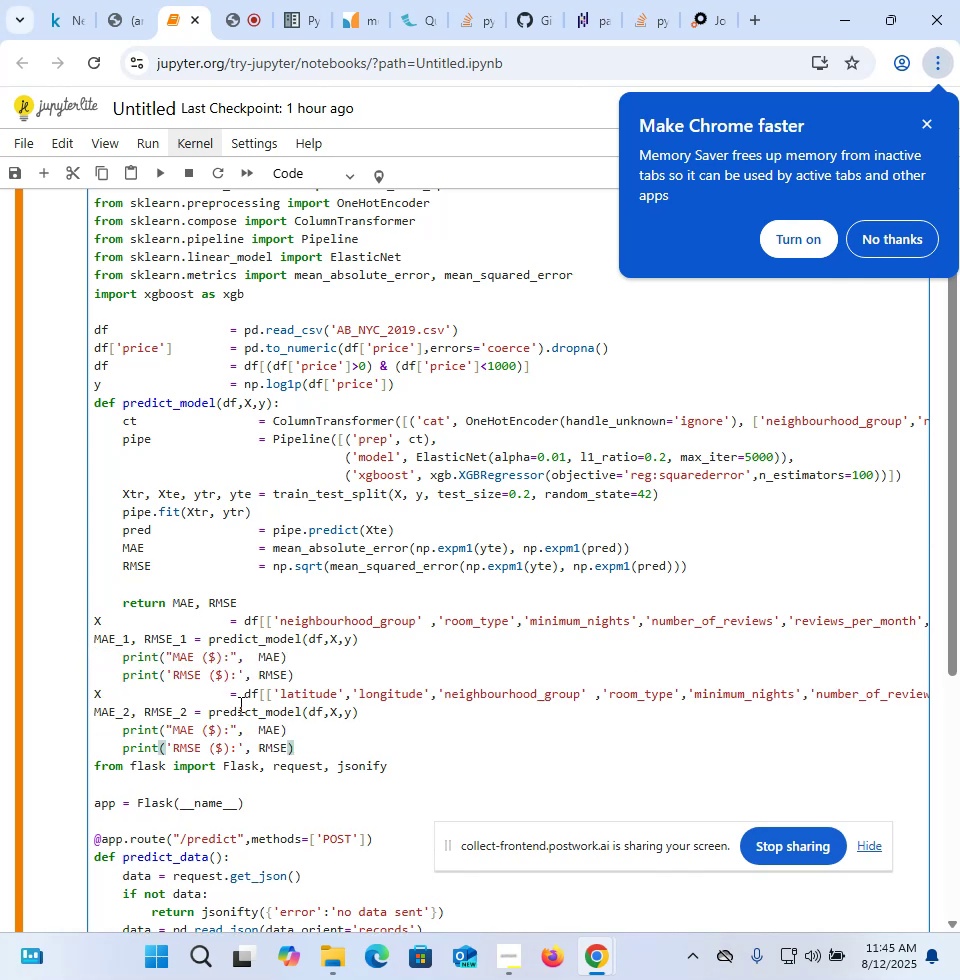 
key(Shift+ArrowUp)
 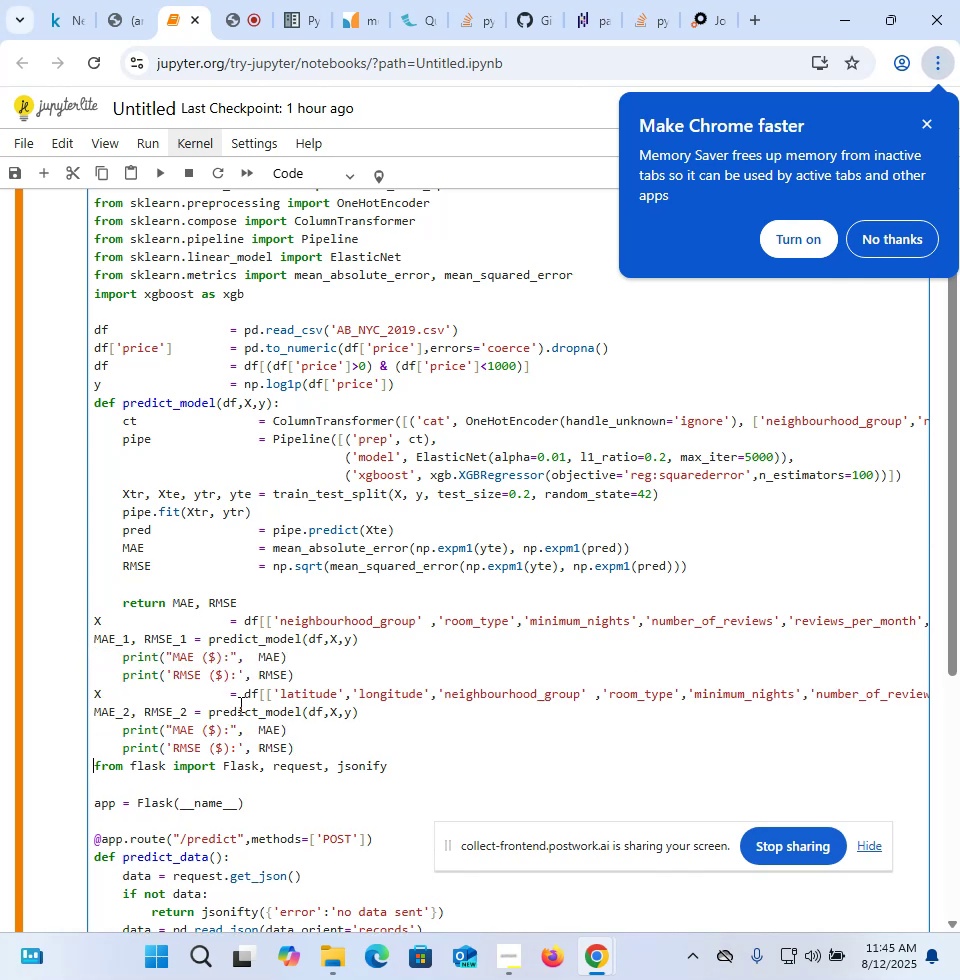 
key(Shift+ArrowUp)
 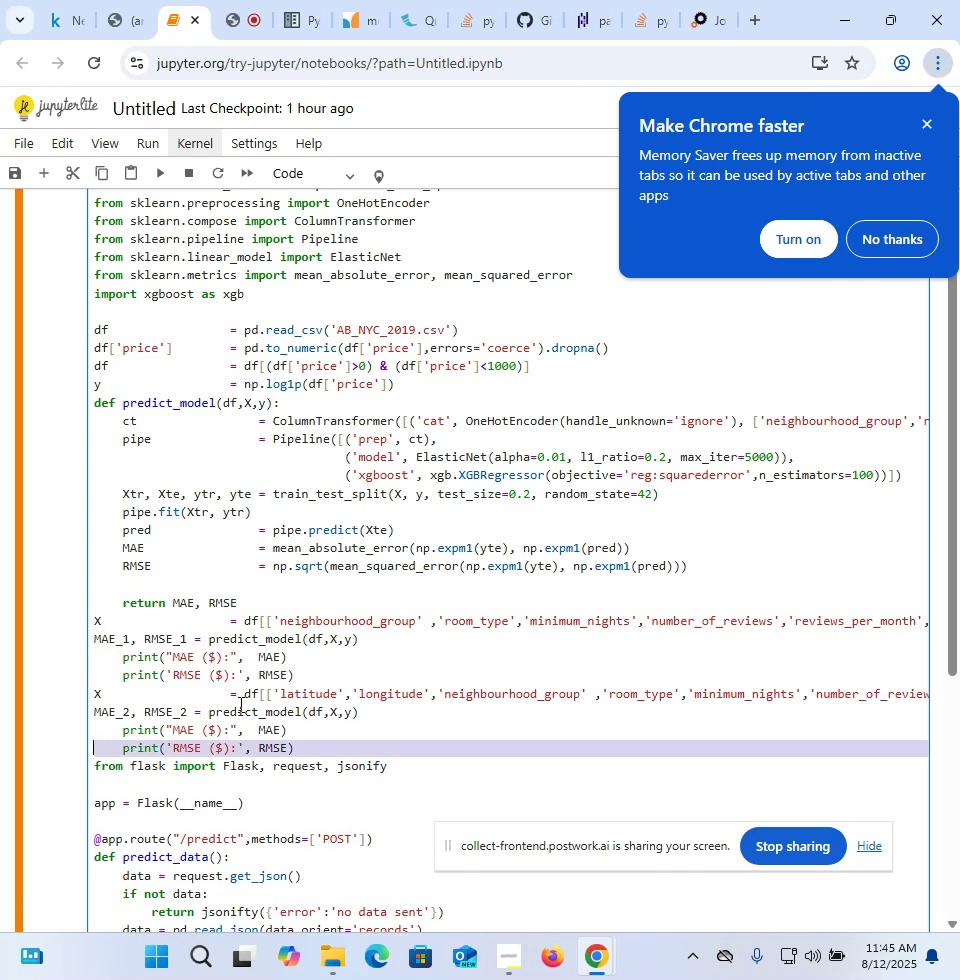 
key(Shift+Tab)
 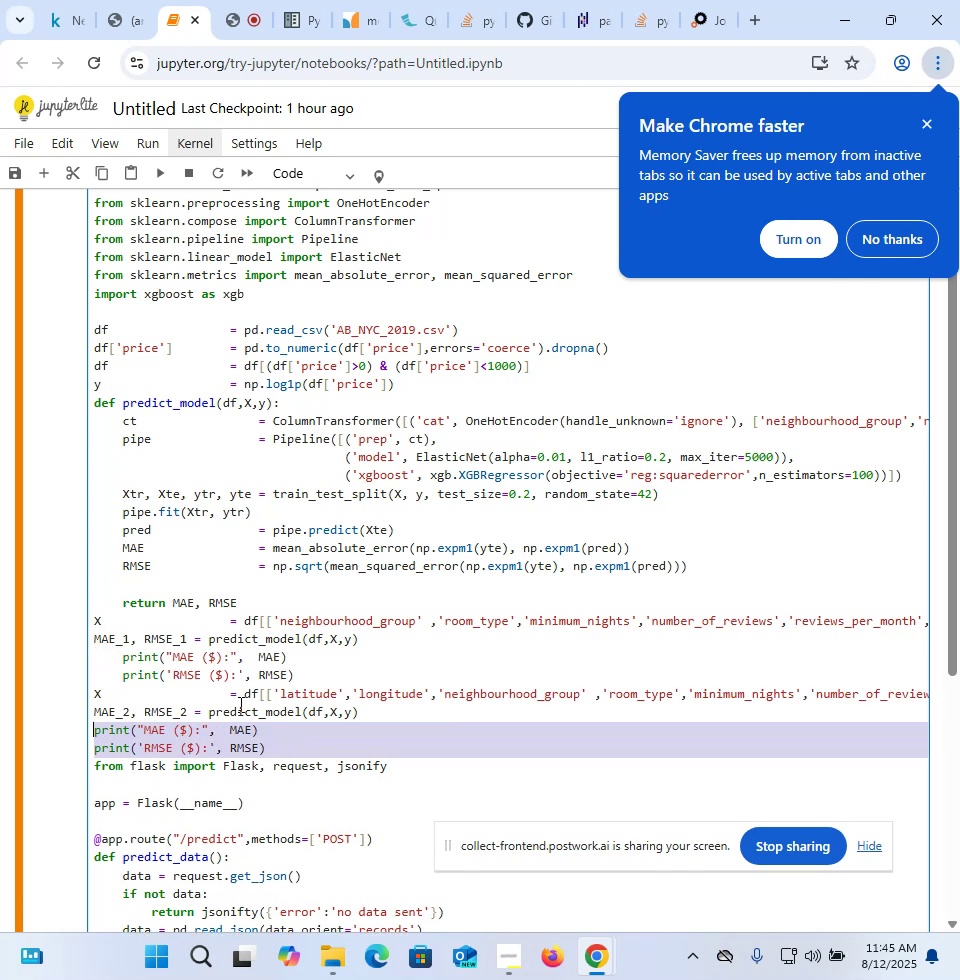 
key(ArrowUp)
 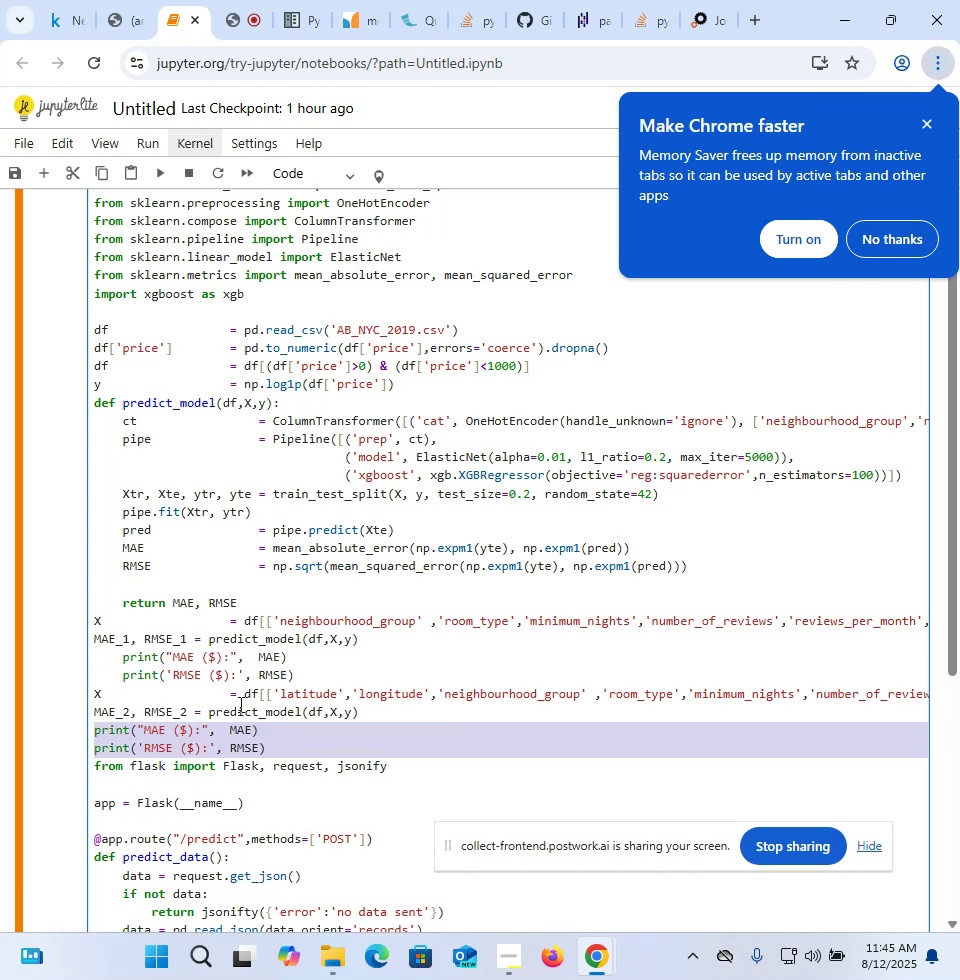 
key(ArrowUp)
 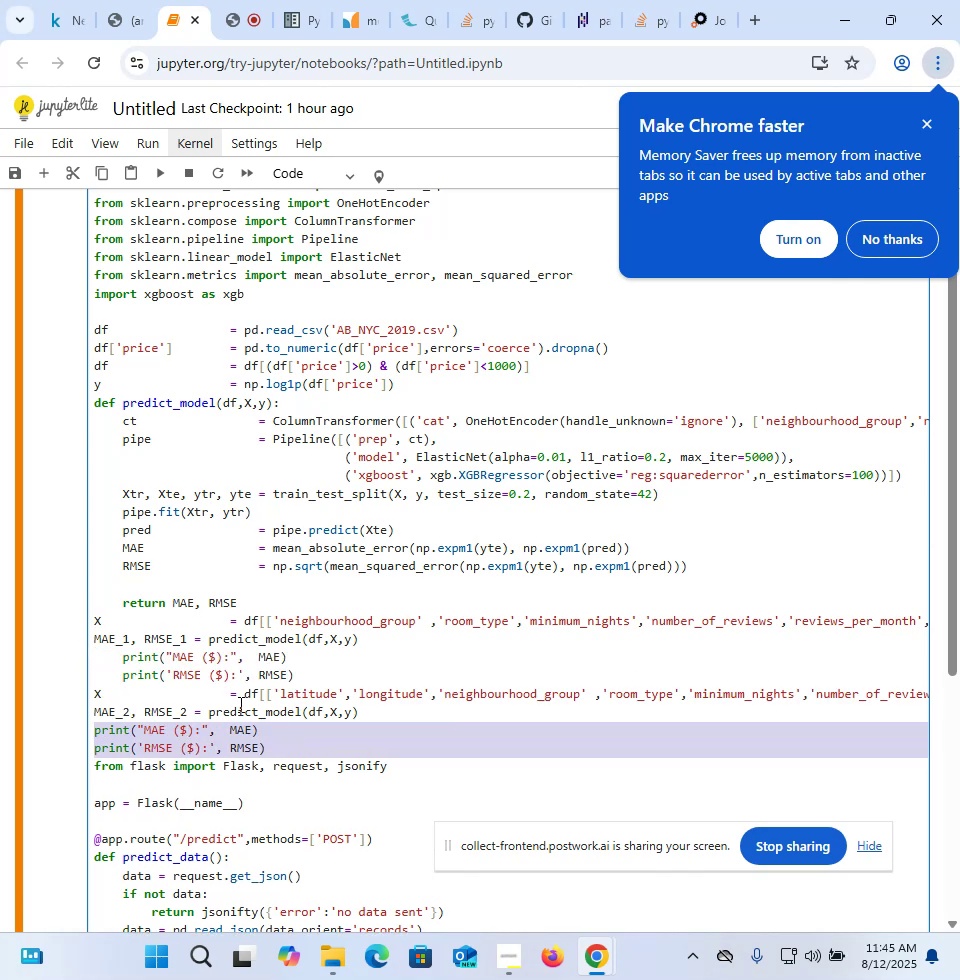 
key(ArrowUp)
 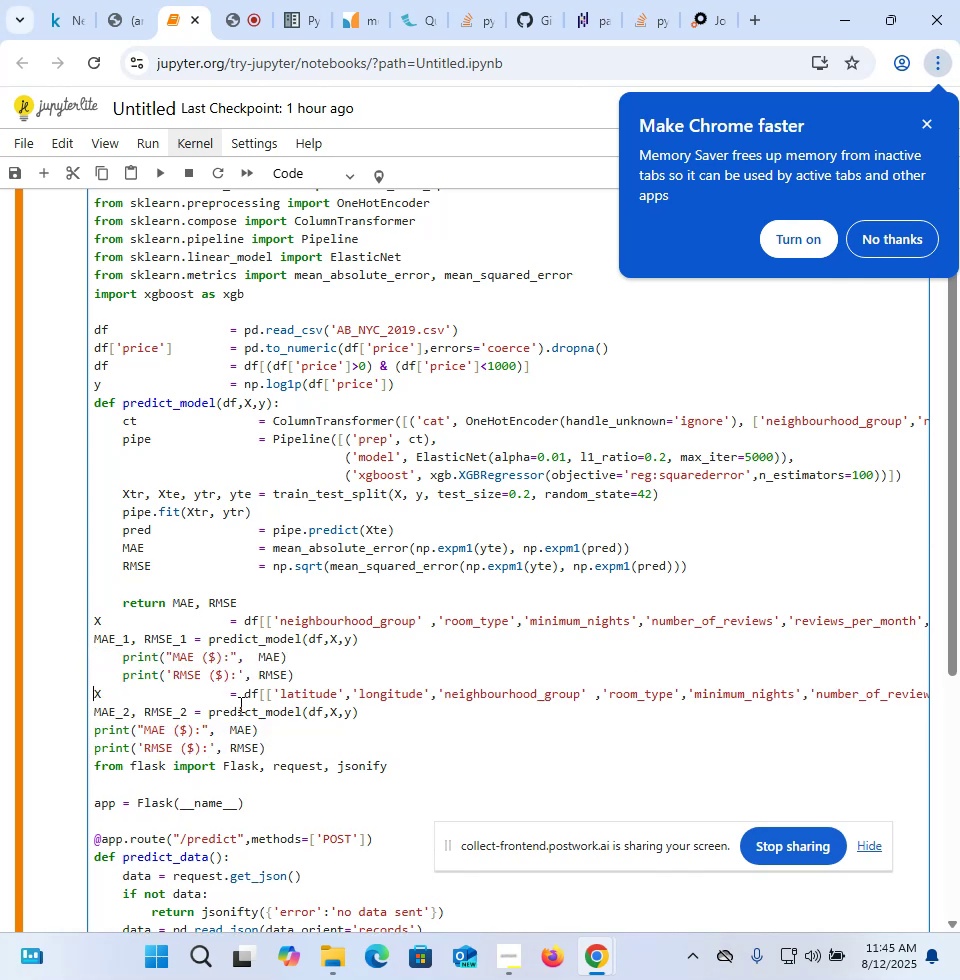 
key(Shift+ArrowUp)
 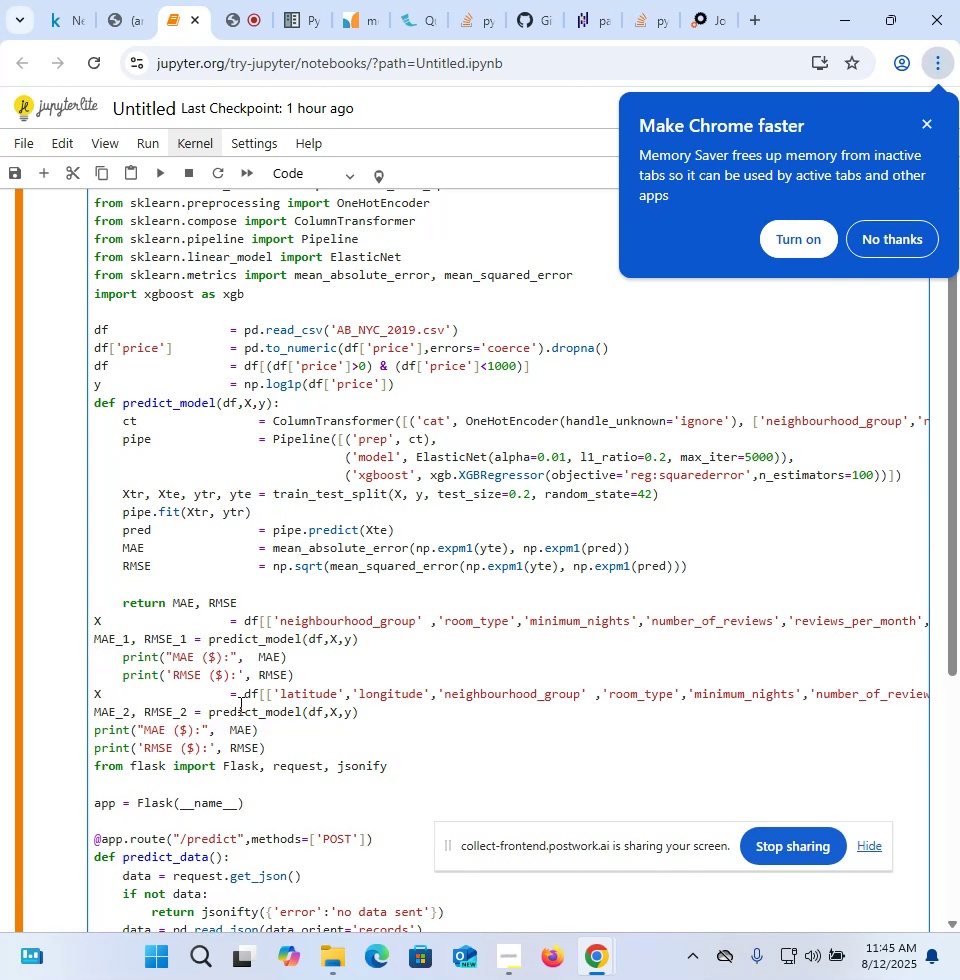 
key(Shift+ArrowUp)
 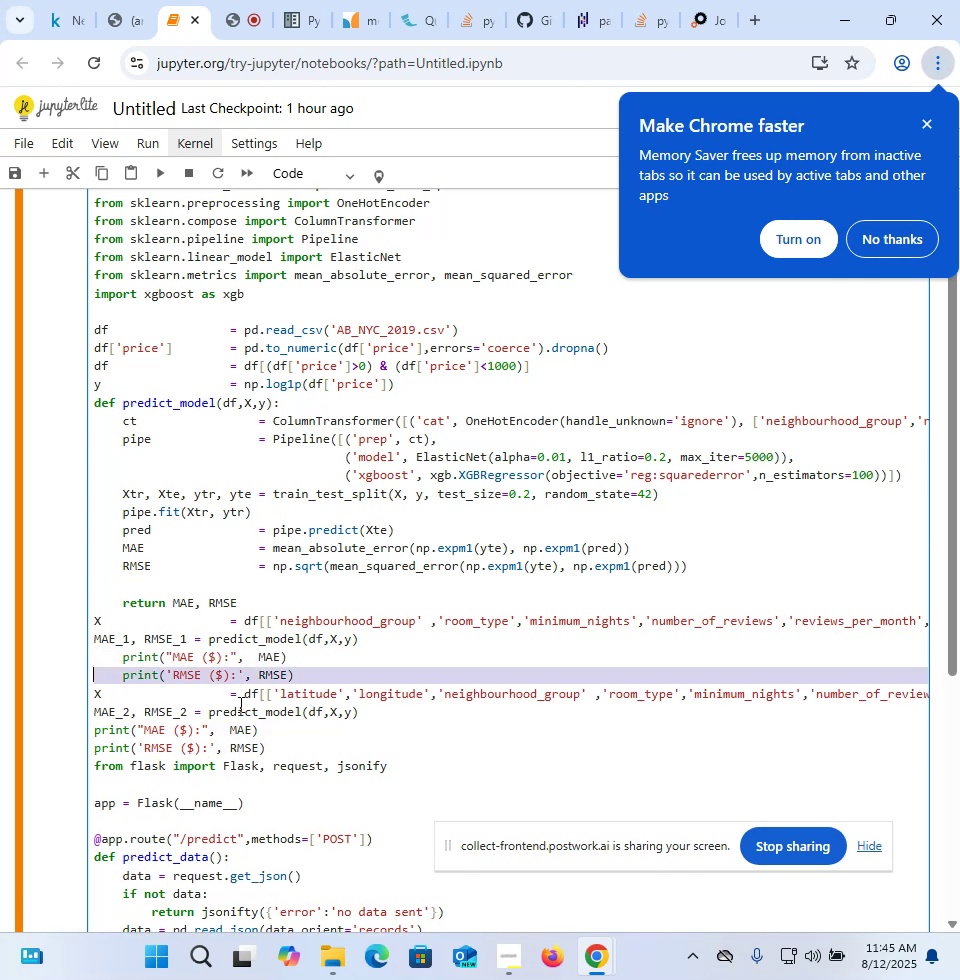 
key(Shift+Tab)
 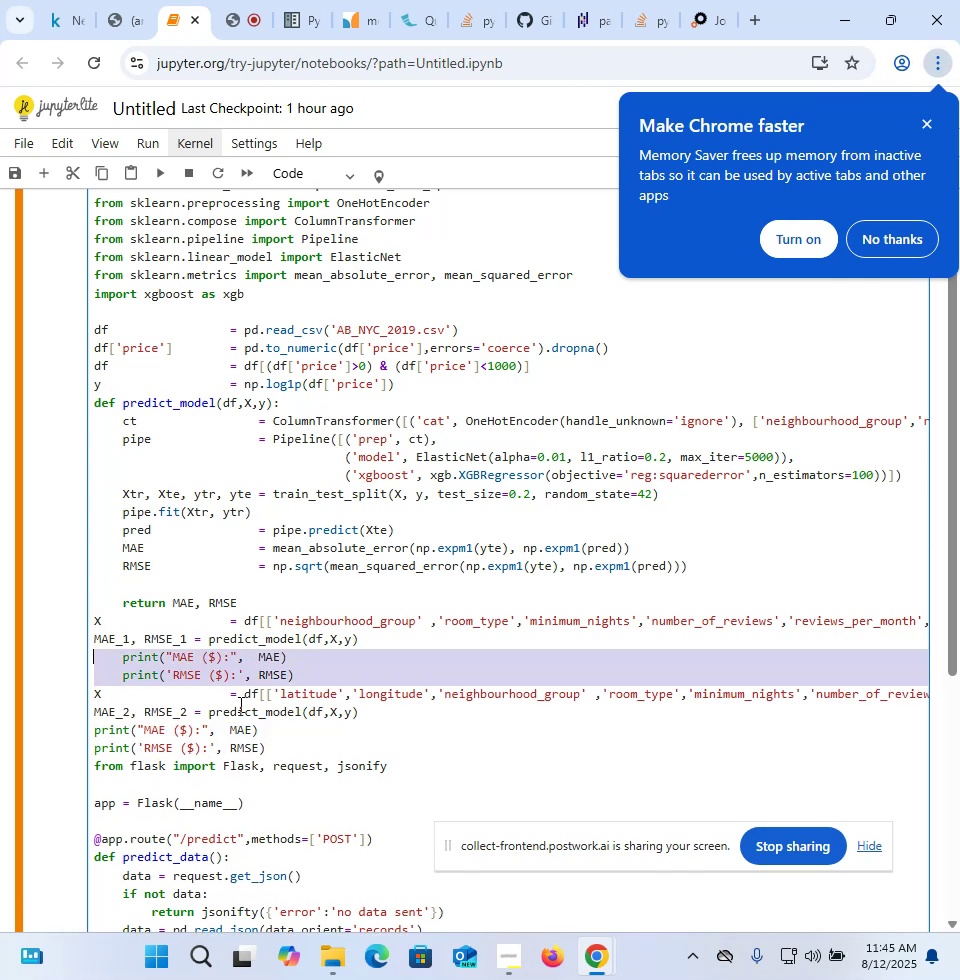 
key(ArrowDown)
 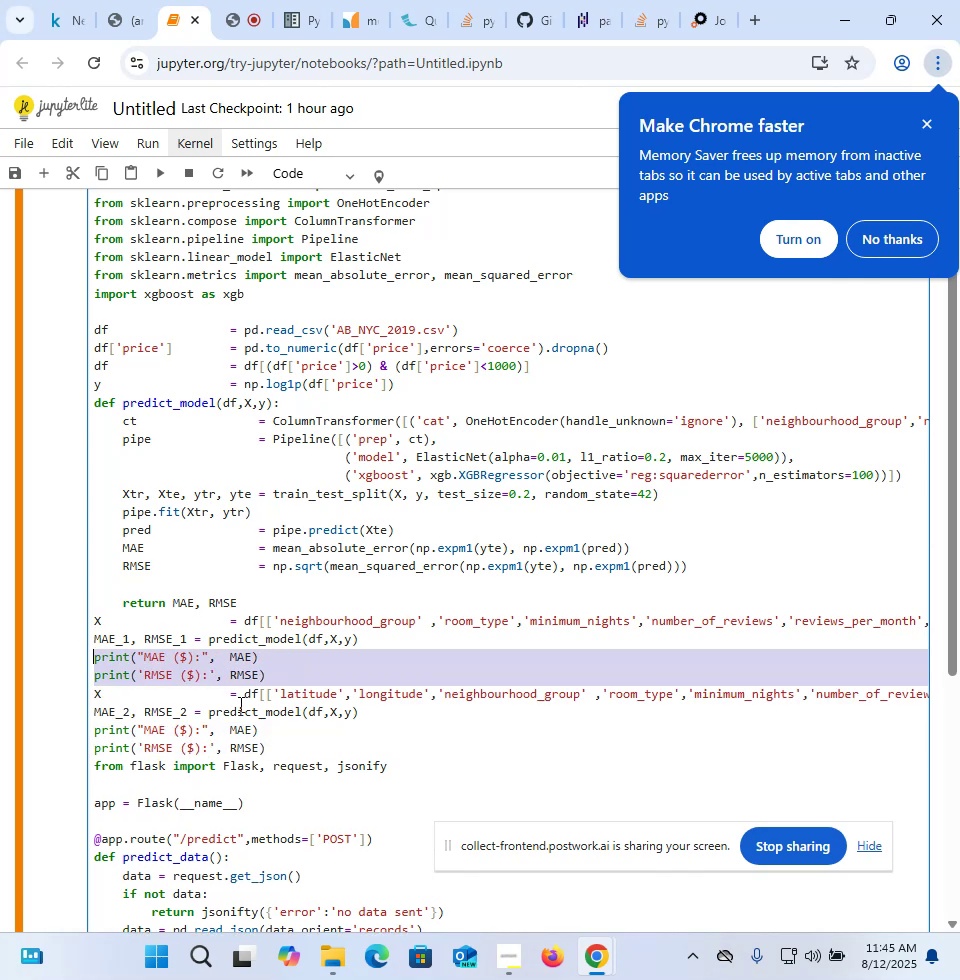 
key(ArrowDown)
 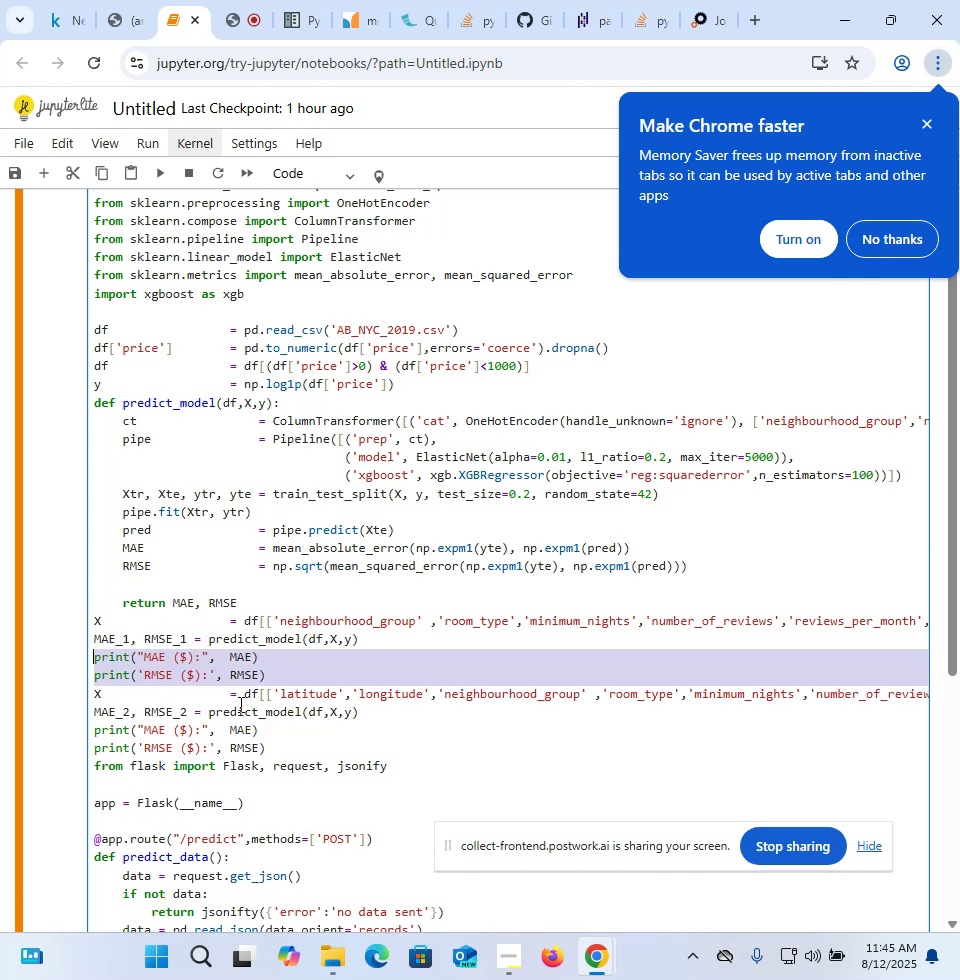 
key(ArrowDown)
 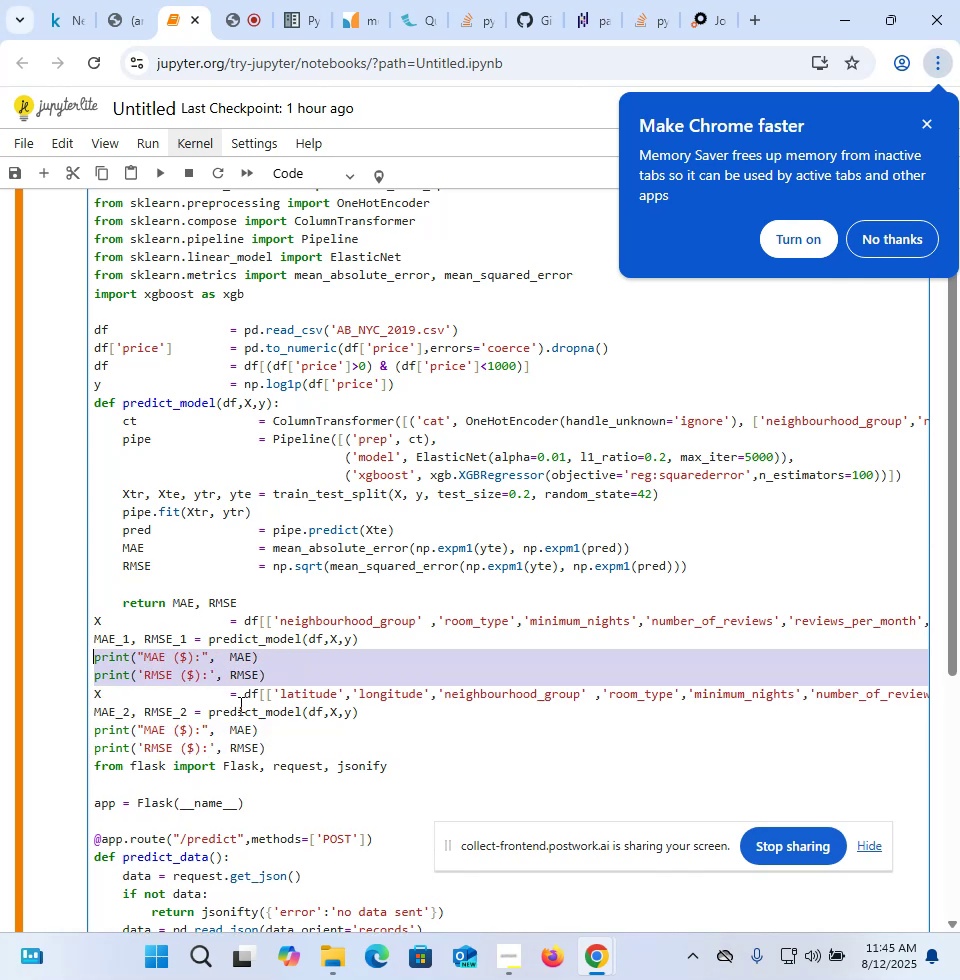 
key(ArrowDown)
 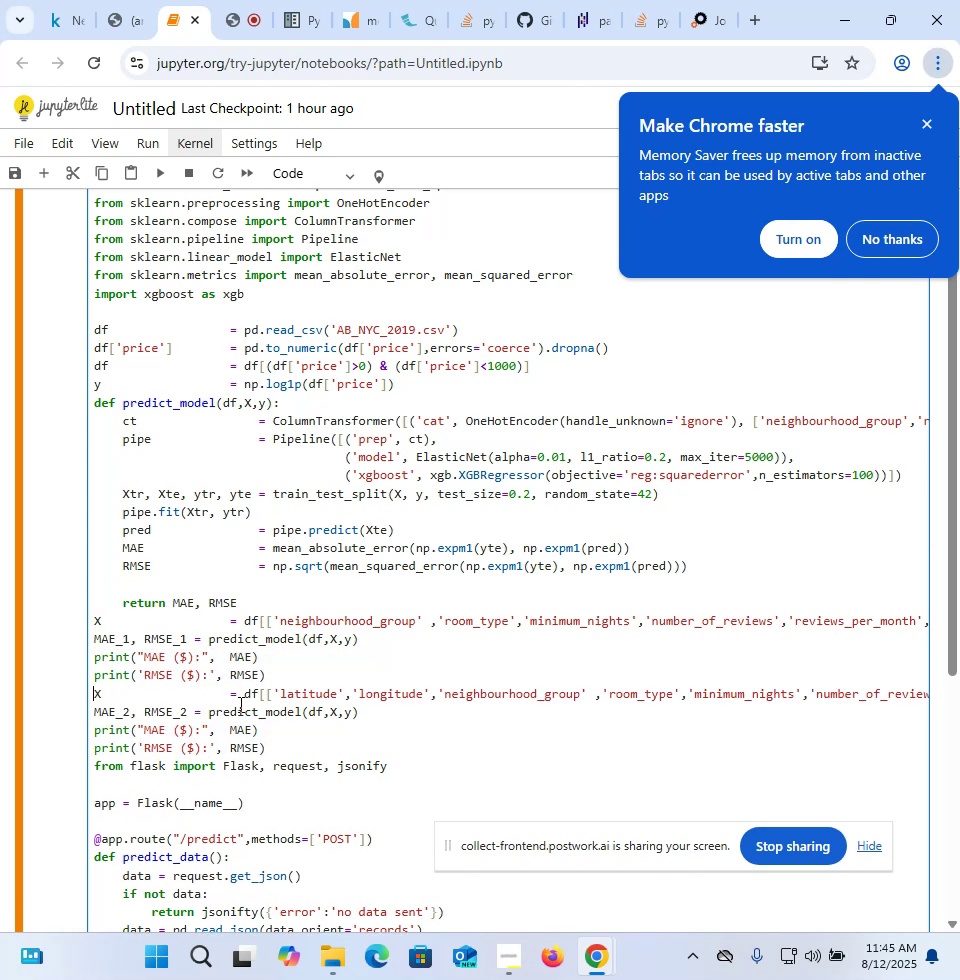 
key(ArrowDown)
 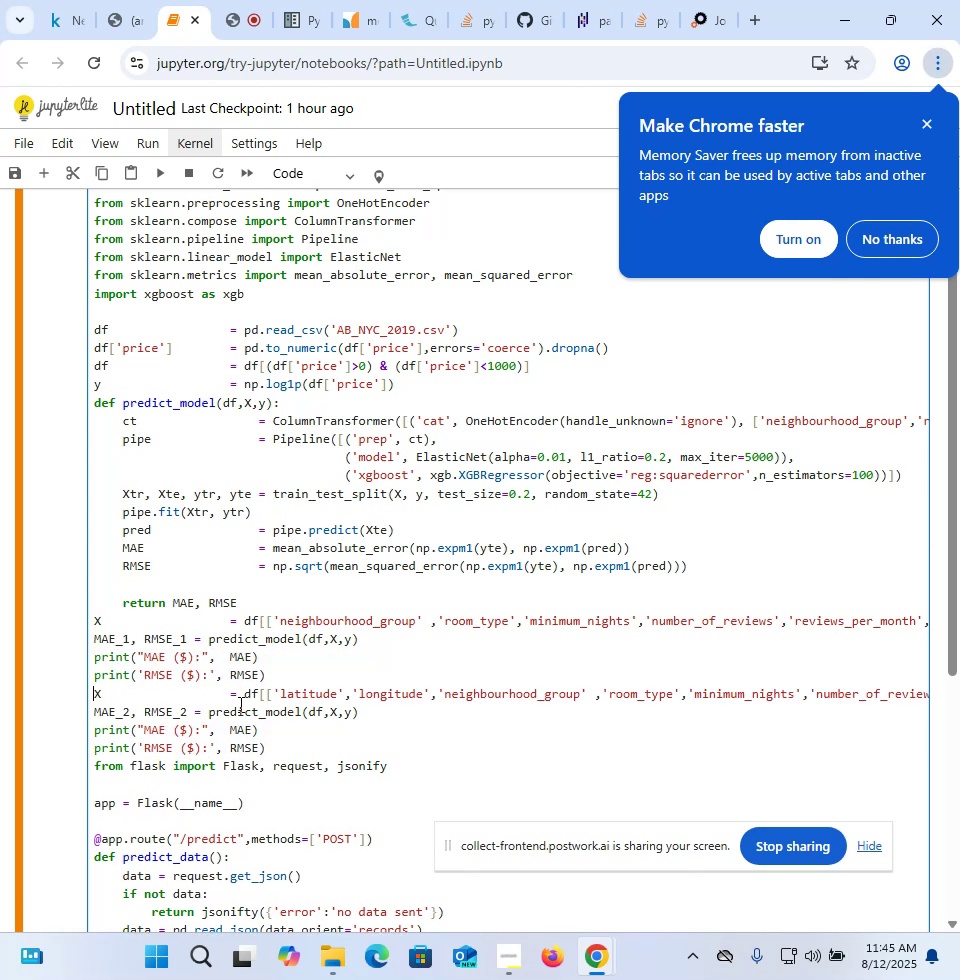 
key(ArrowDown)
 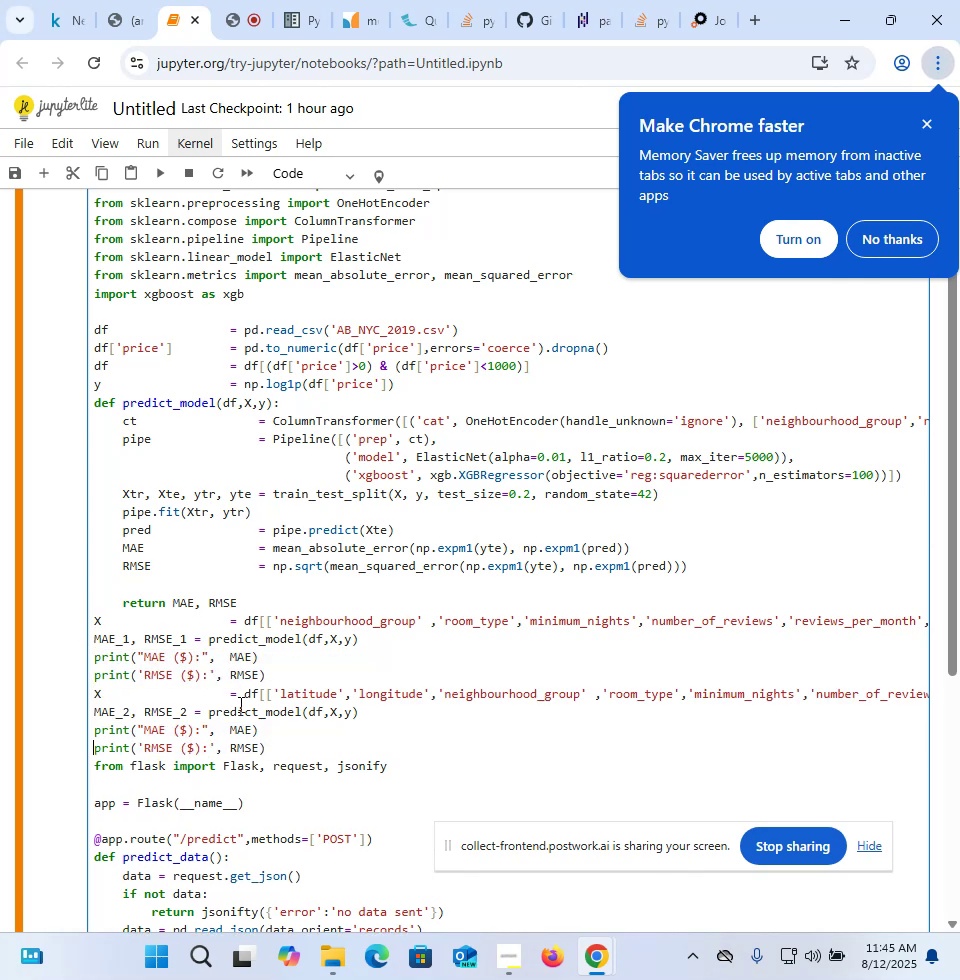 
key(ArrowDown)
 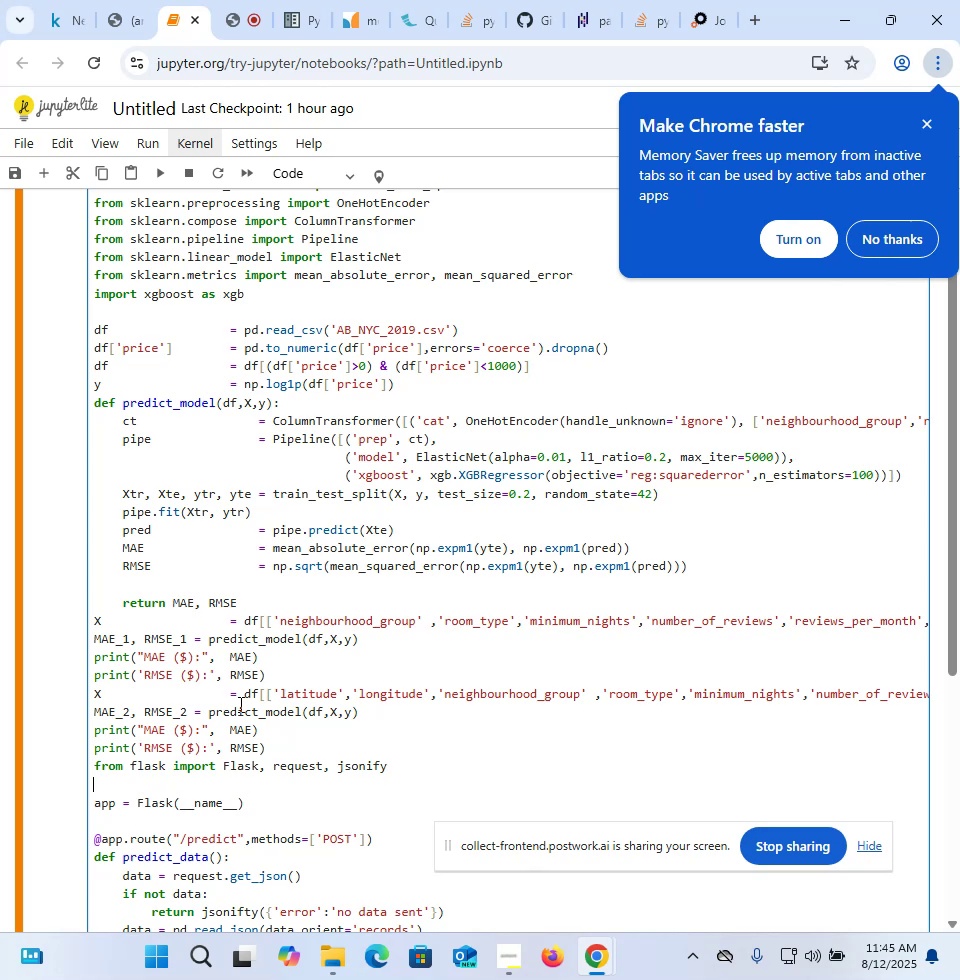 
key(ArrowUp)
 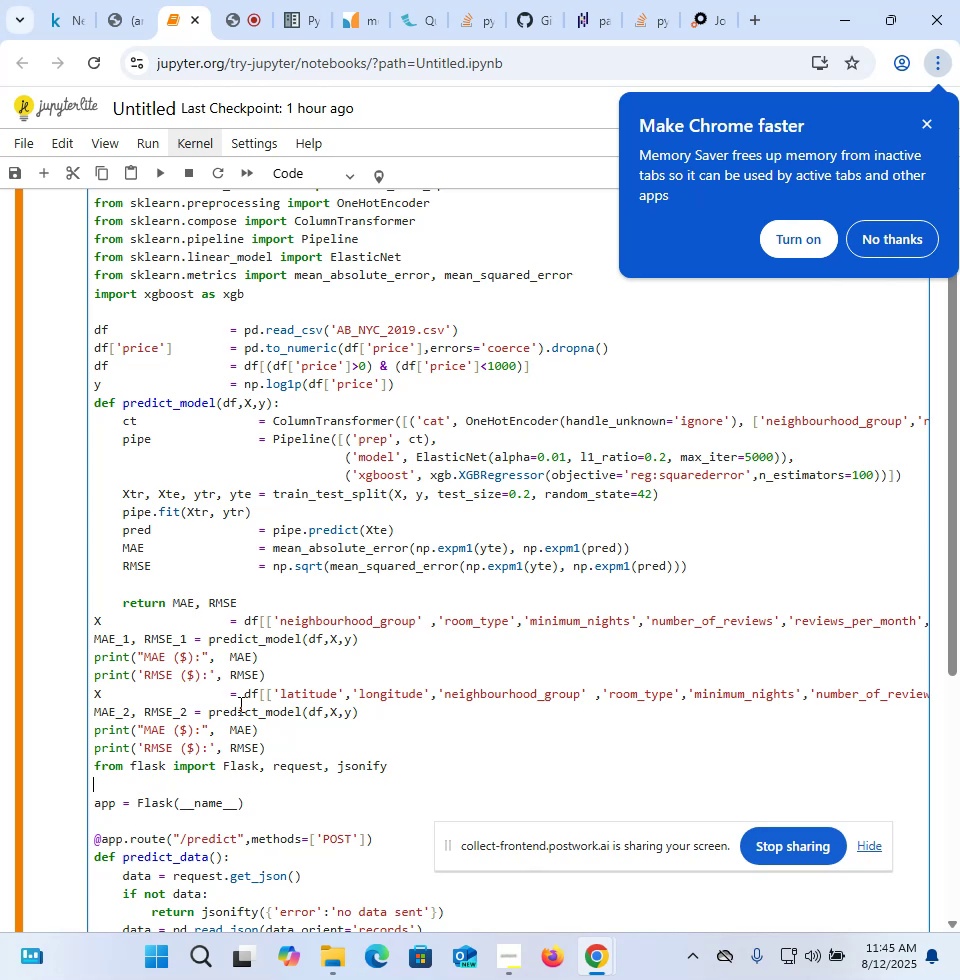 
key(ArrowUp)
 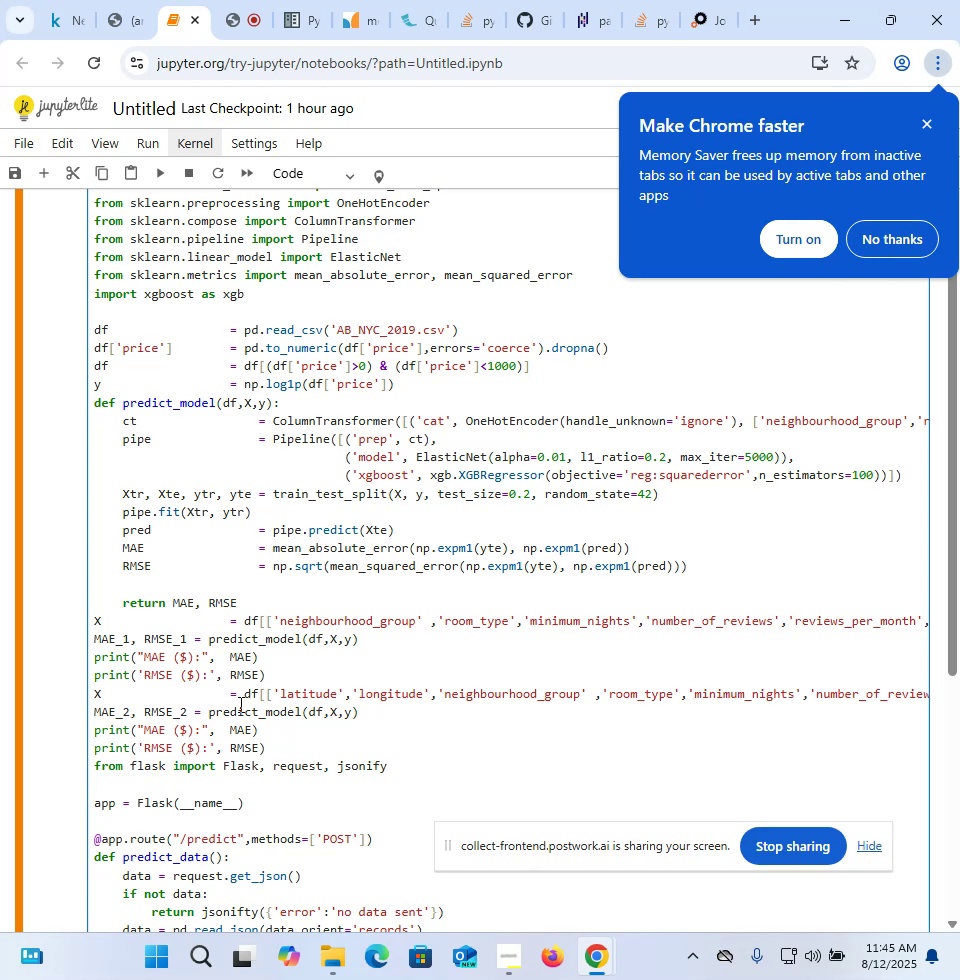 
key(ArrowUp)
 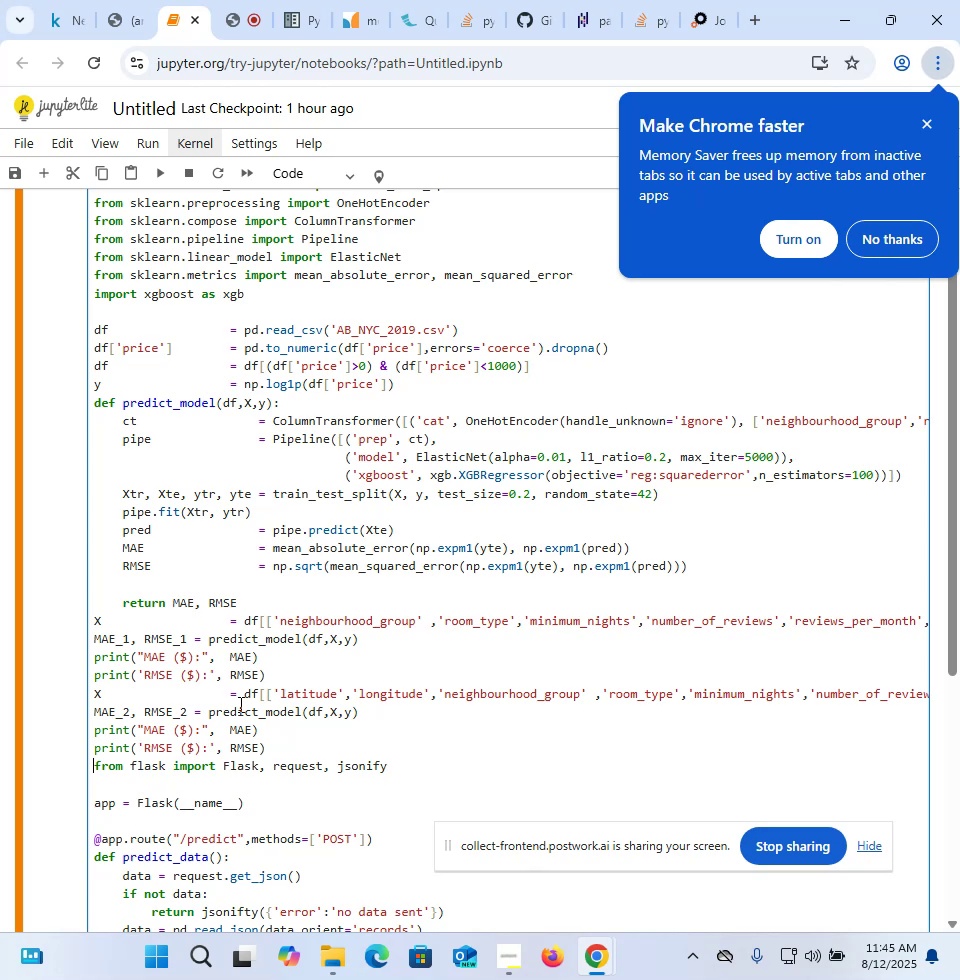 
key(Enter)
 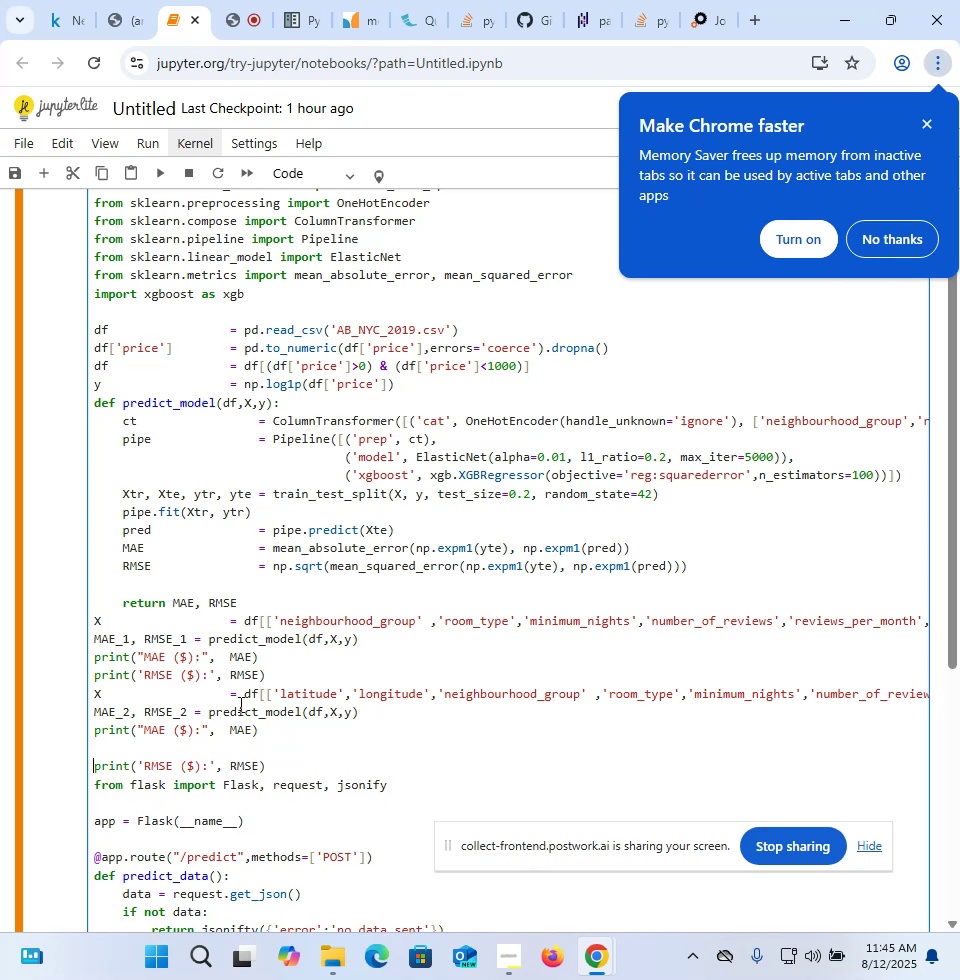 
key(ArrowDown)
 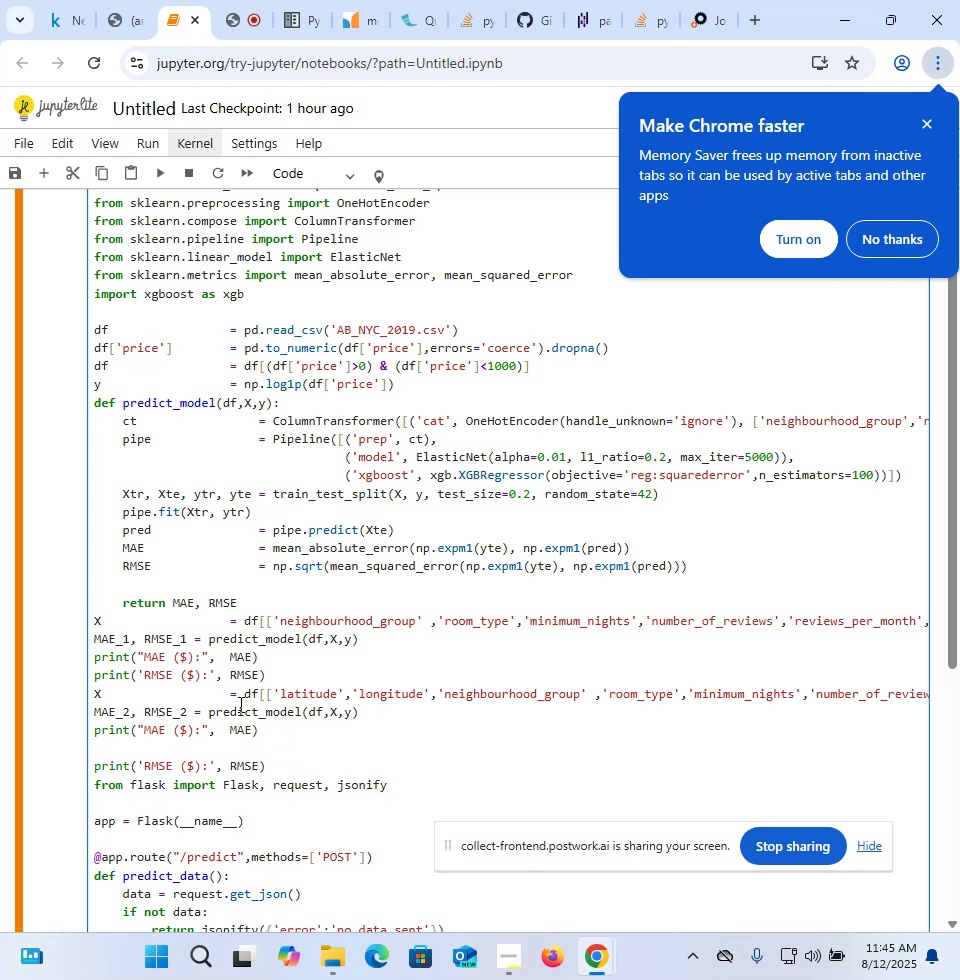 
key(Enter)
 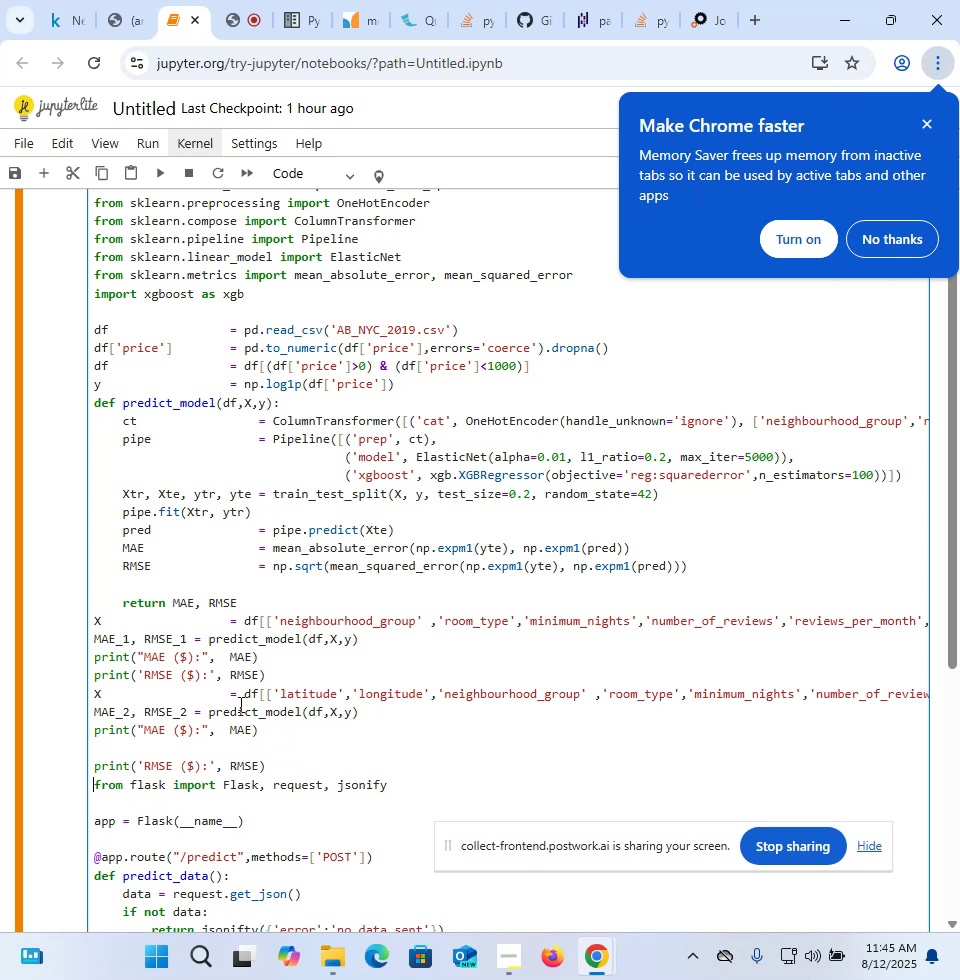 
key(ArrowUp)
 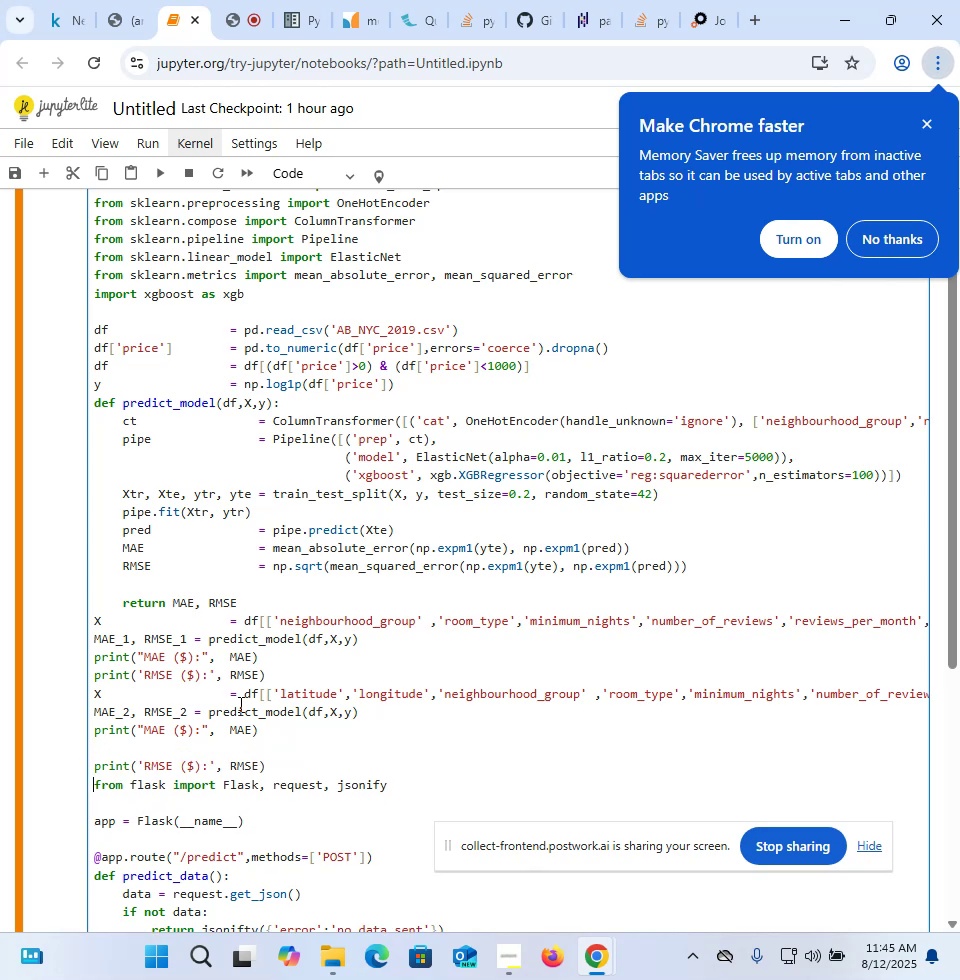 
key(ArrowUp)
 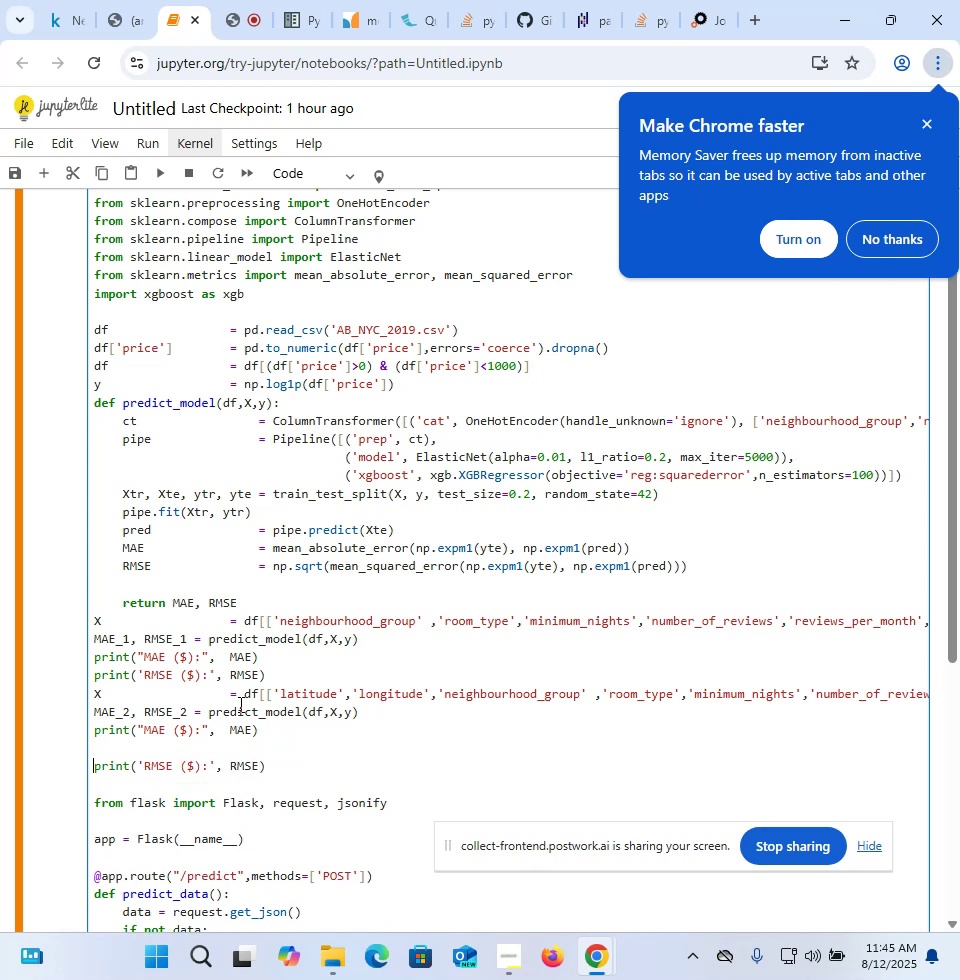 
key(ArrowUp)
 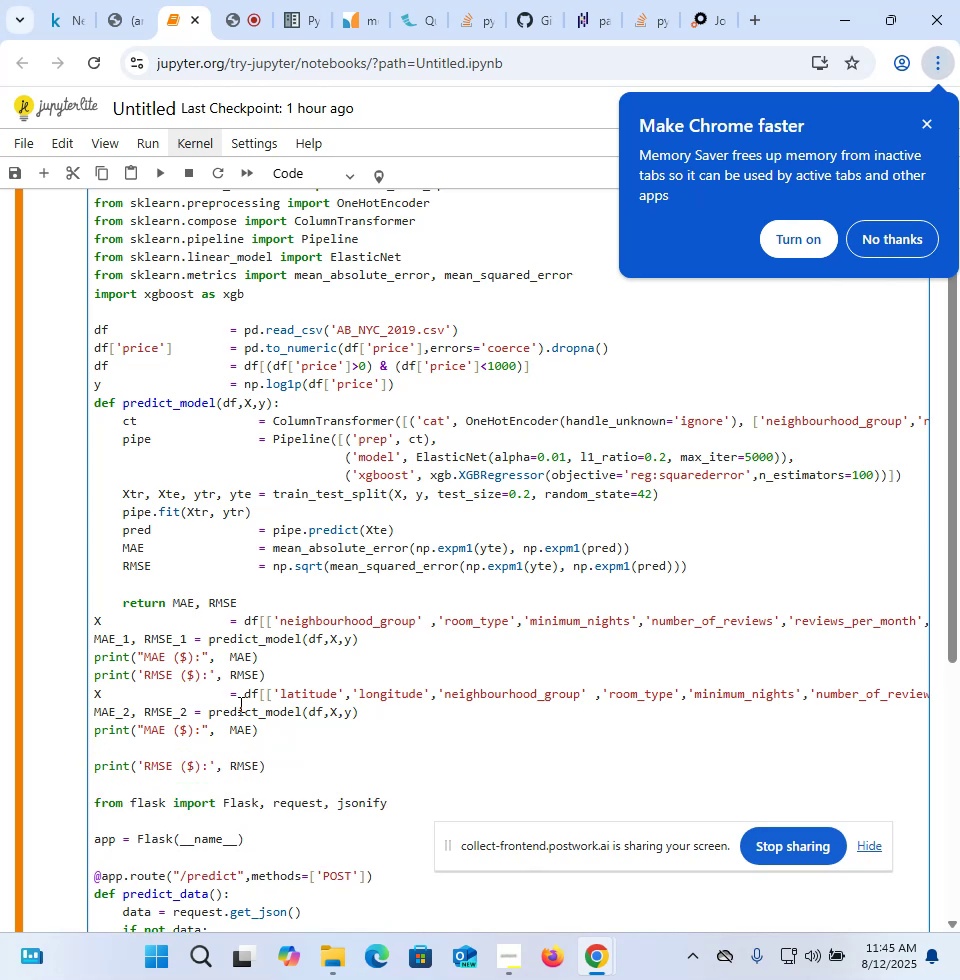 
key(Backspace)
 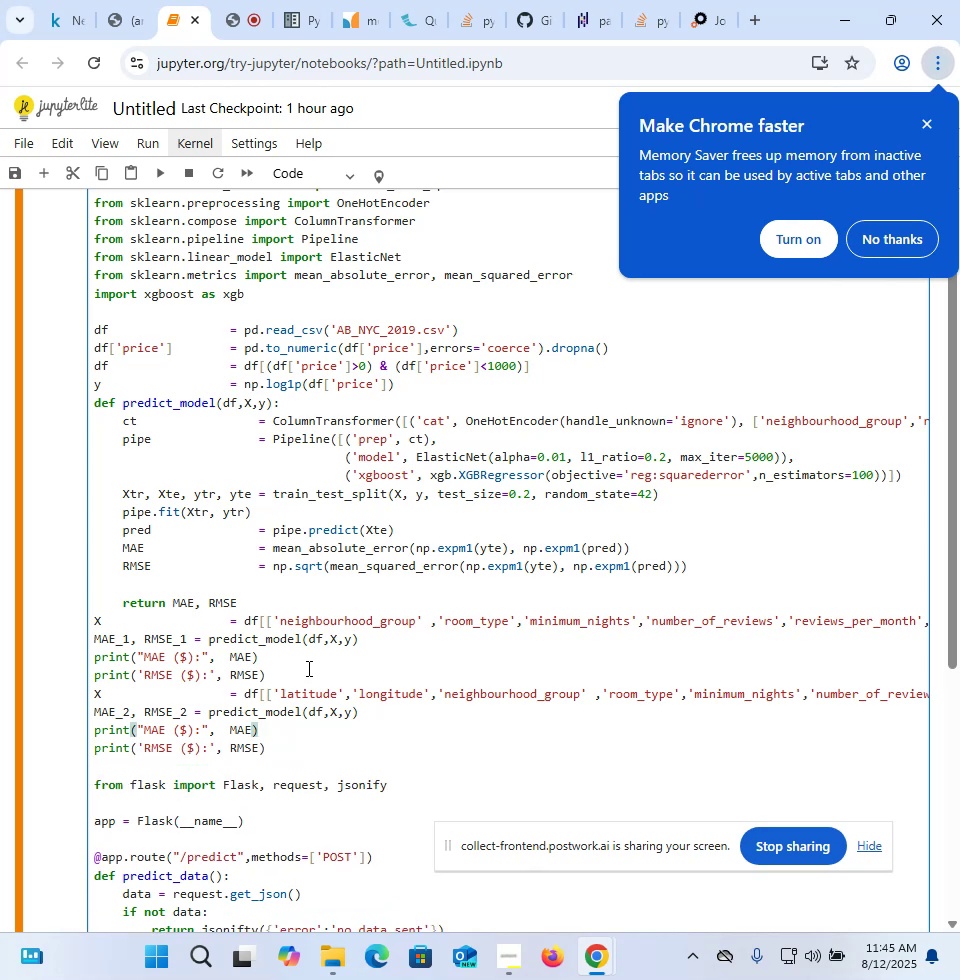 
left_click([307, 677])
 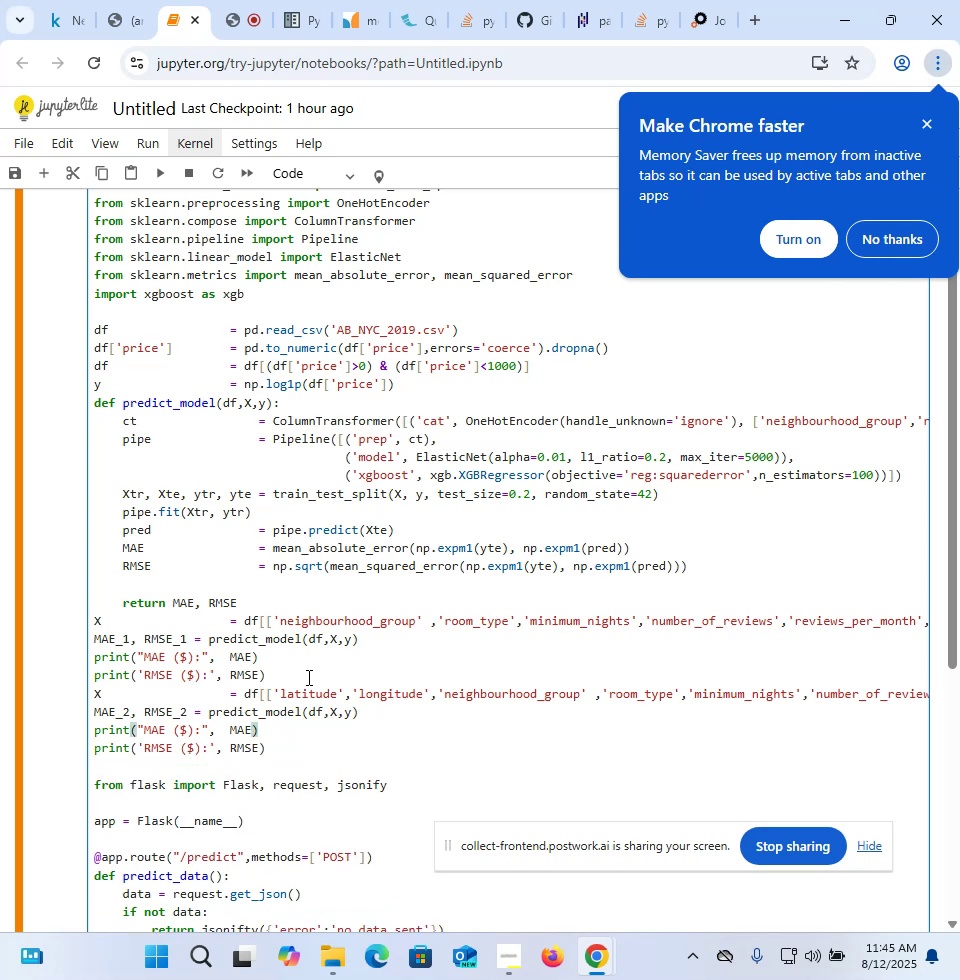 
key(Enter)
 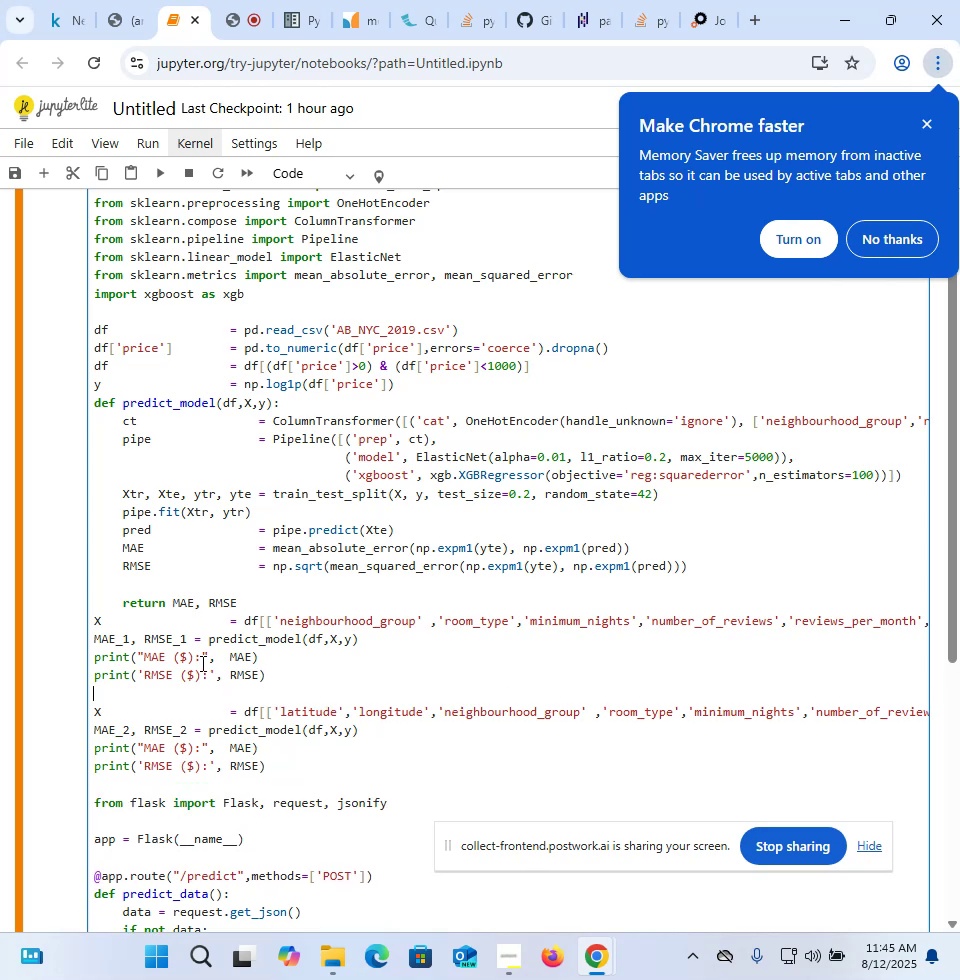 
left_click([192, 658])
 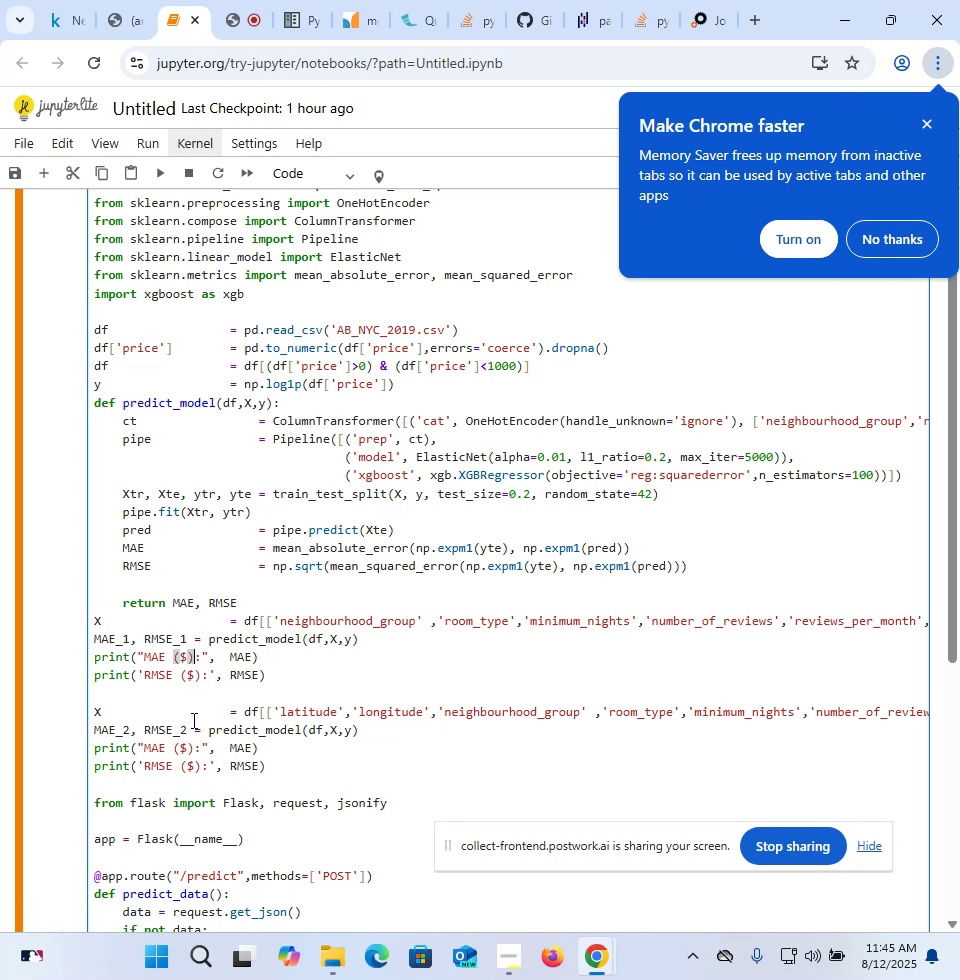 
wait(5.95)
 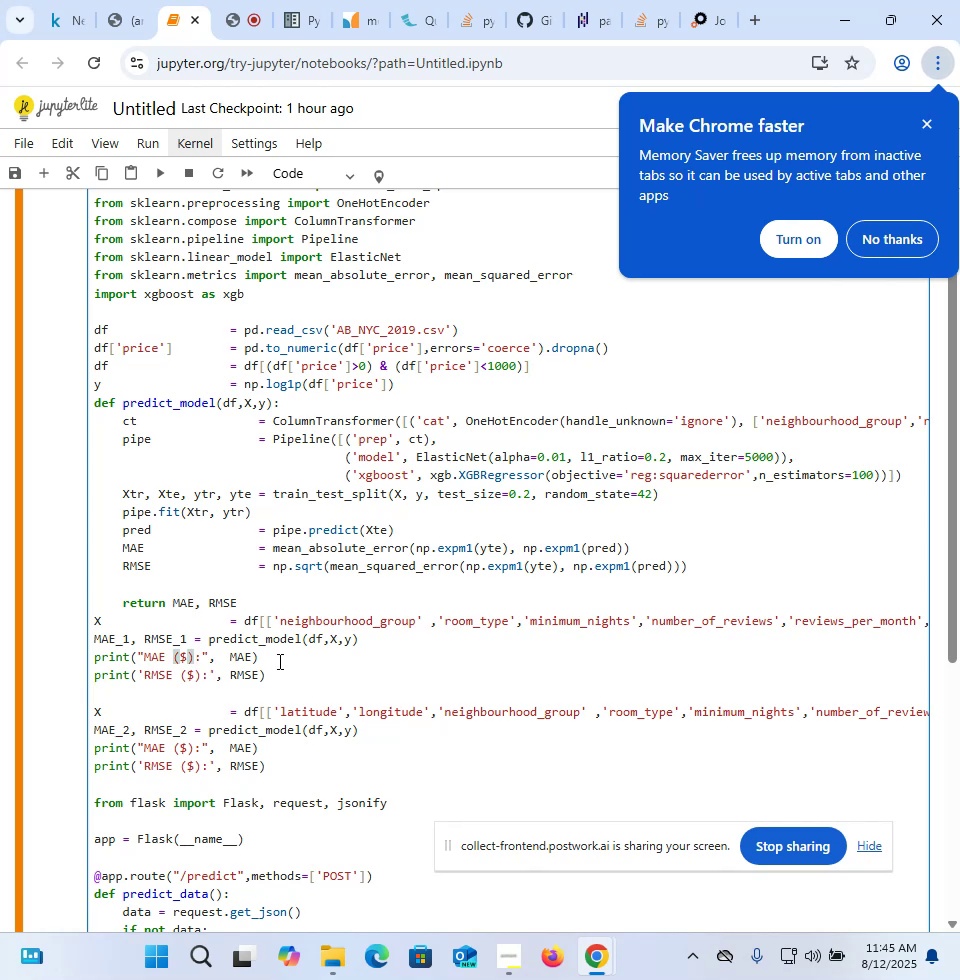 
key(ArrowDown)
 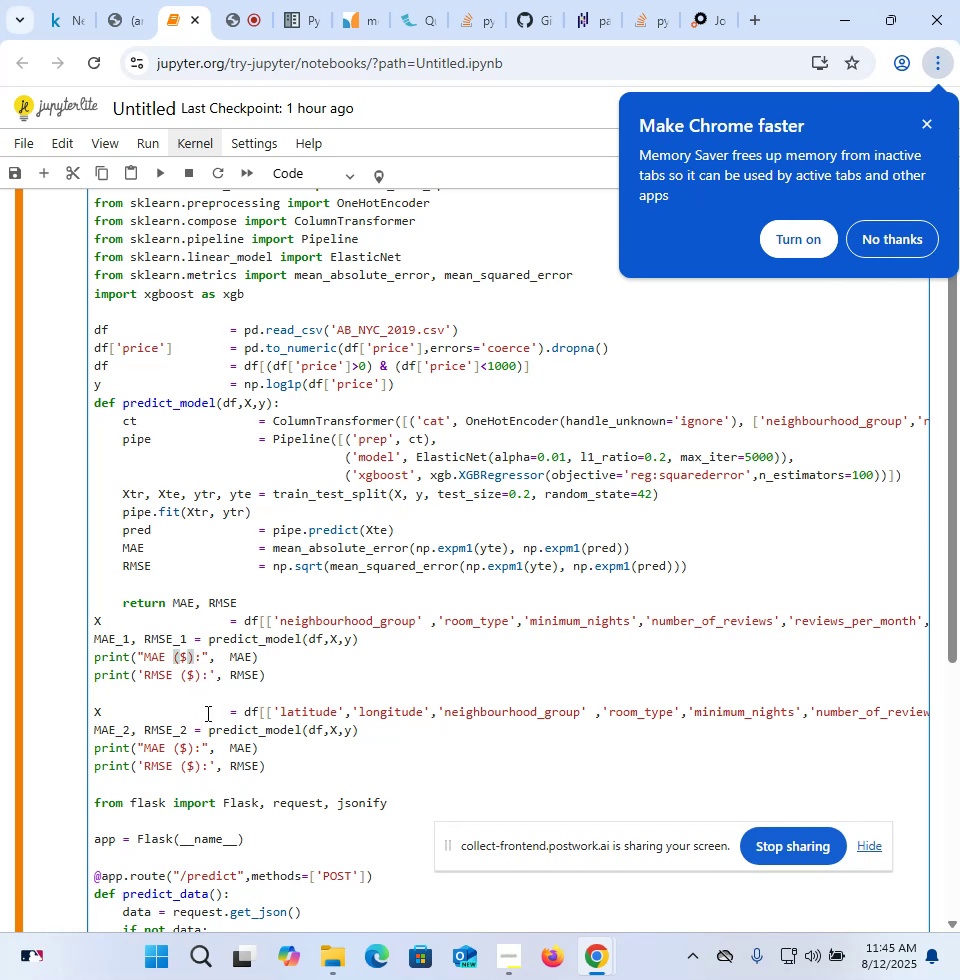 
key(ArrowDown)
 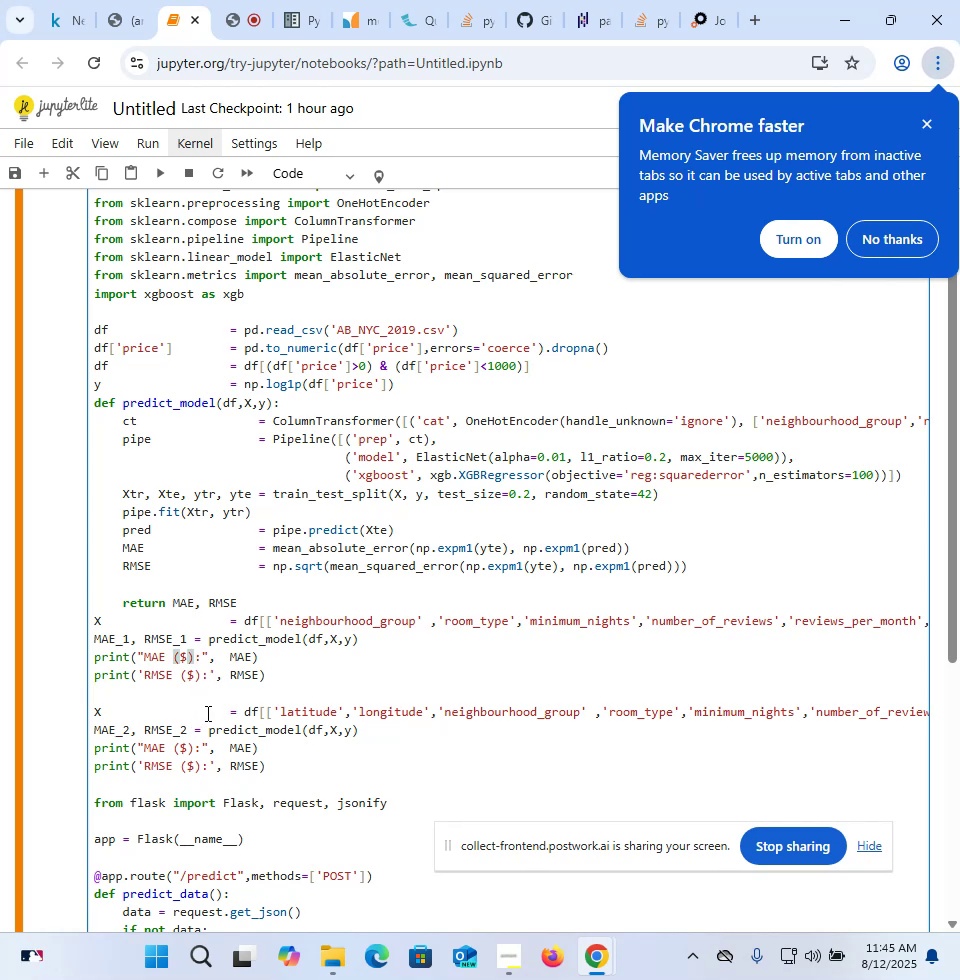 
key(ArrowDown)
 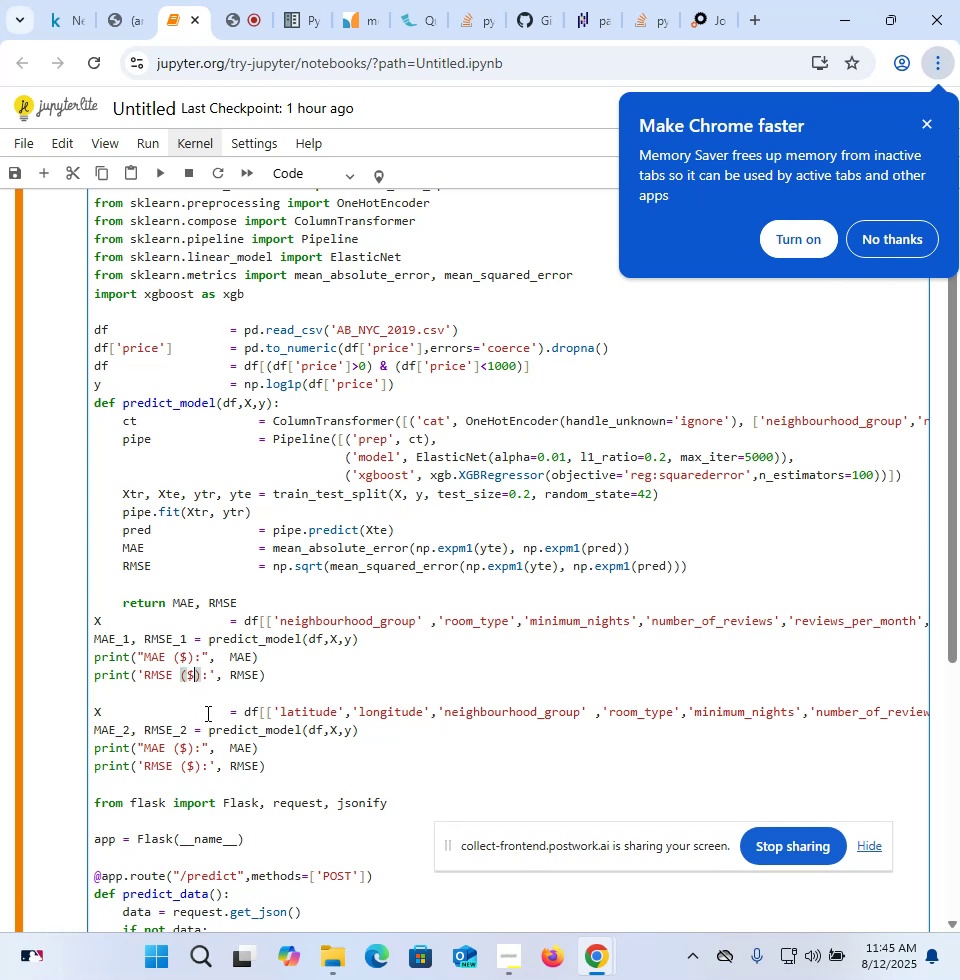 
key(ArrowDown)
 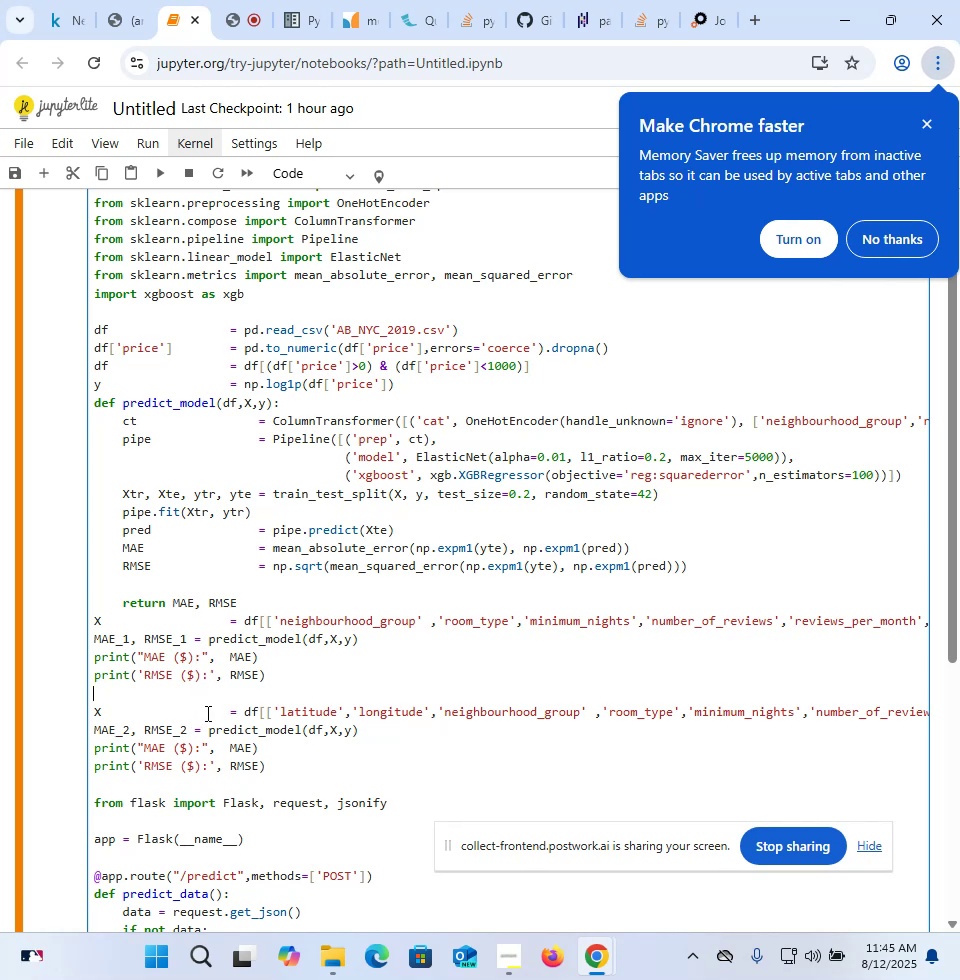 
key(ArrowDown)
 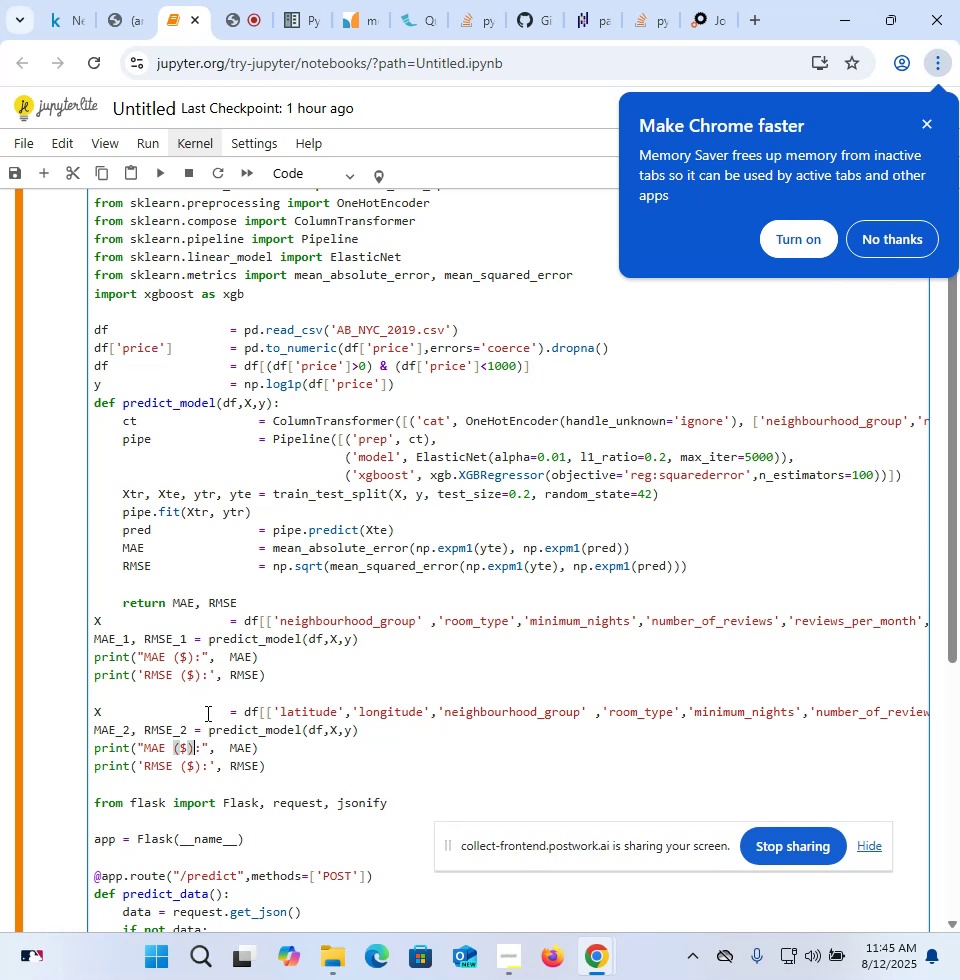 
type( using loni)
key(Backspace)
type(gitude and latitude as features)
 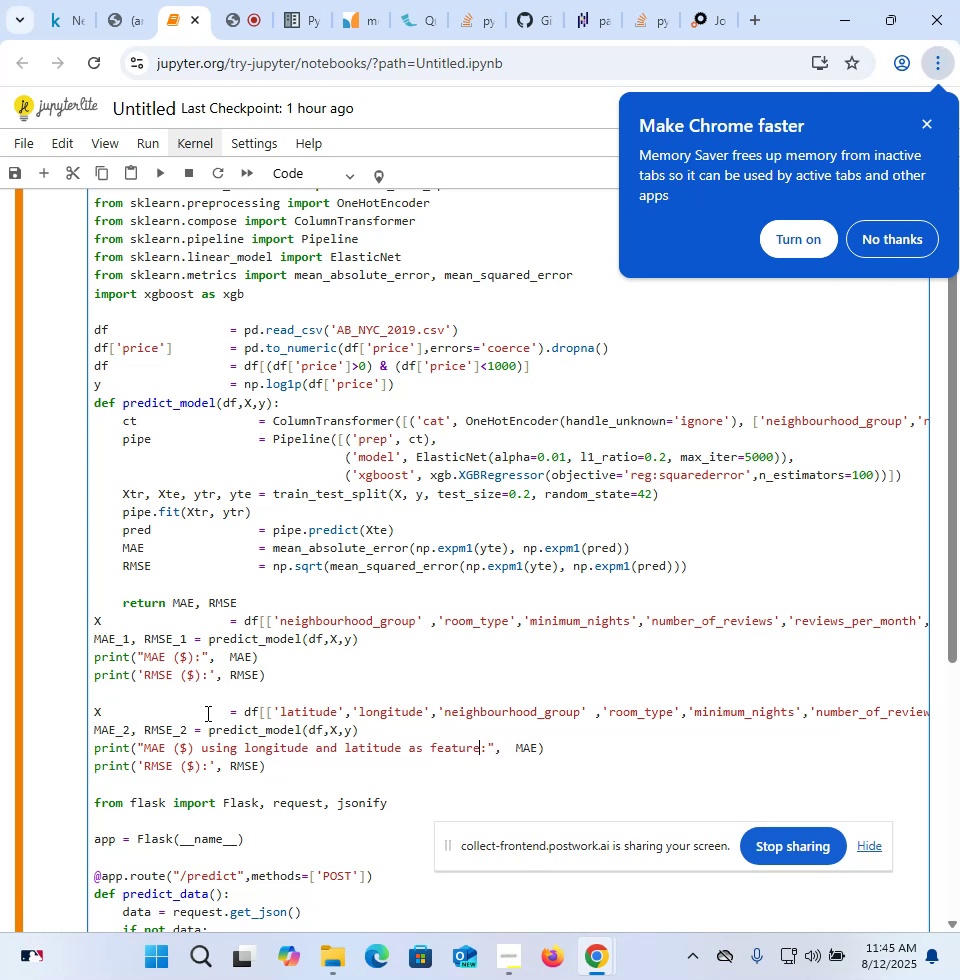 
hold_key(key=ArrowLeft, duration=1.53)
 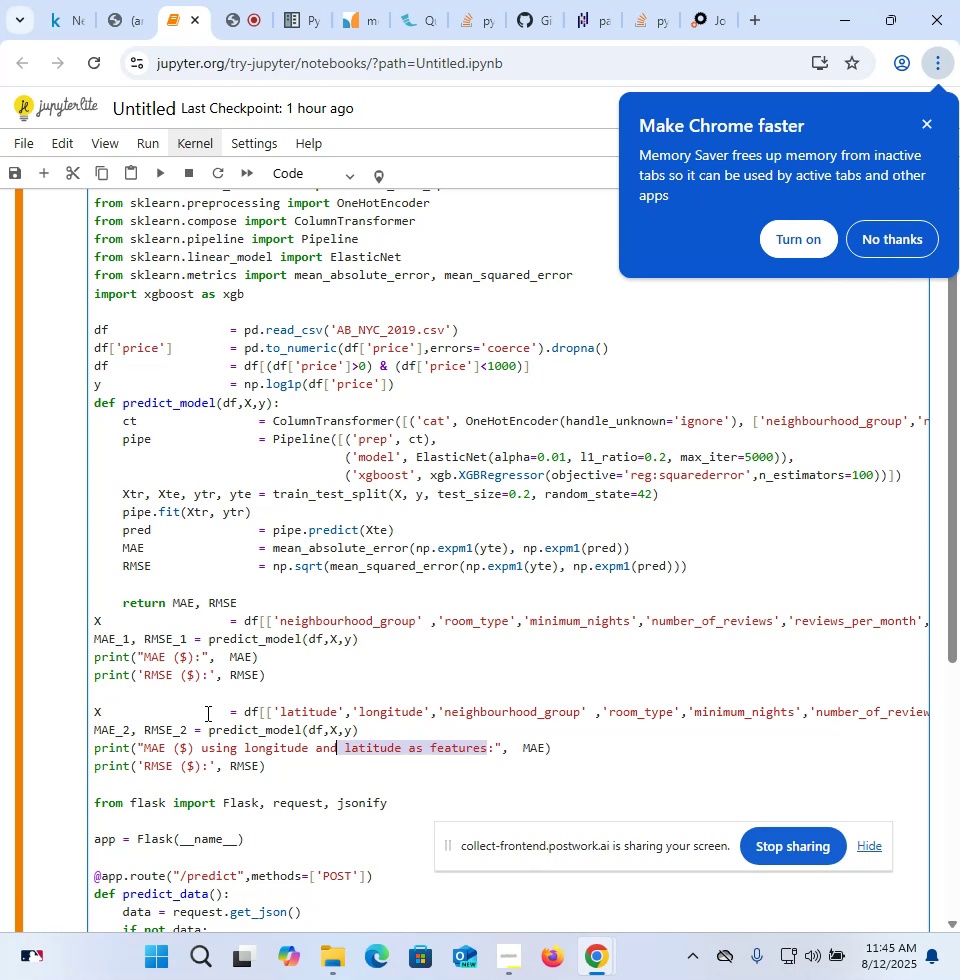 
key(Shift+ArrowLeft)
 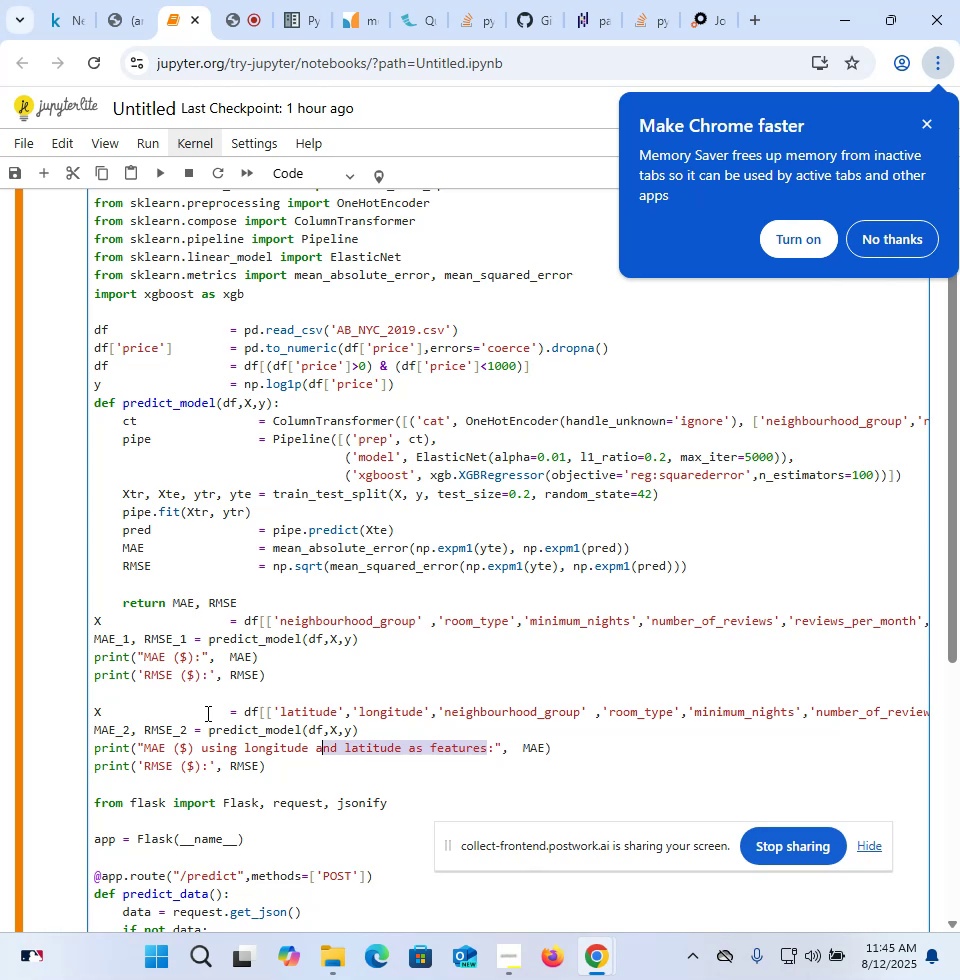 
key(Shift+ArrowLeft)
 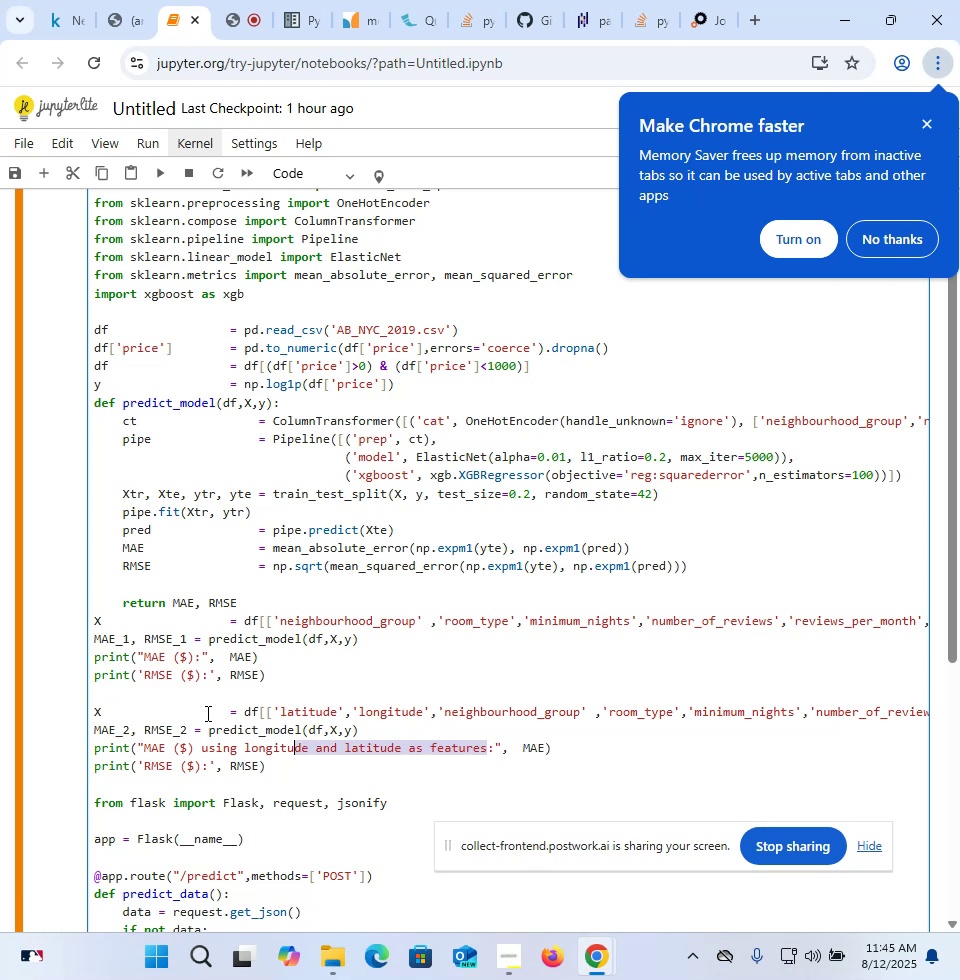 
key(Shift+ArrowLeft)
 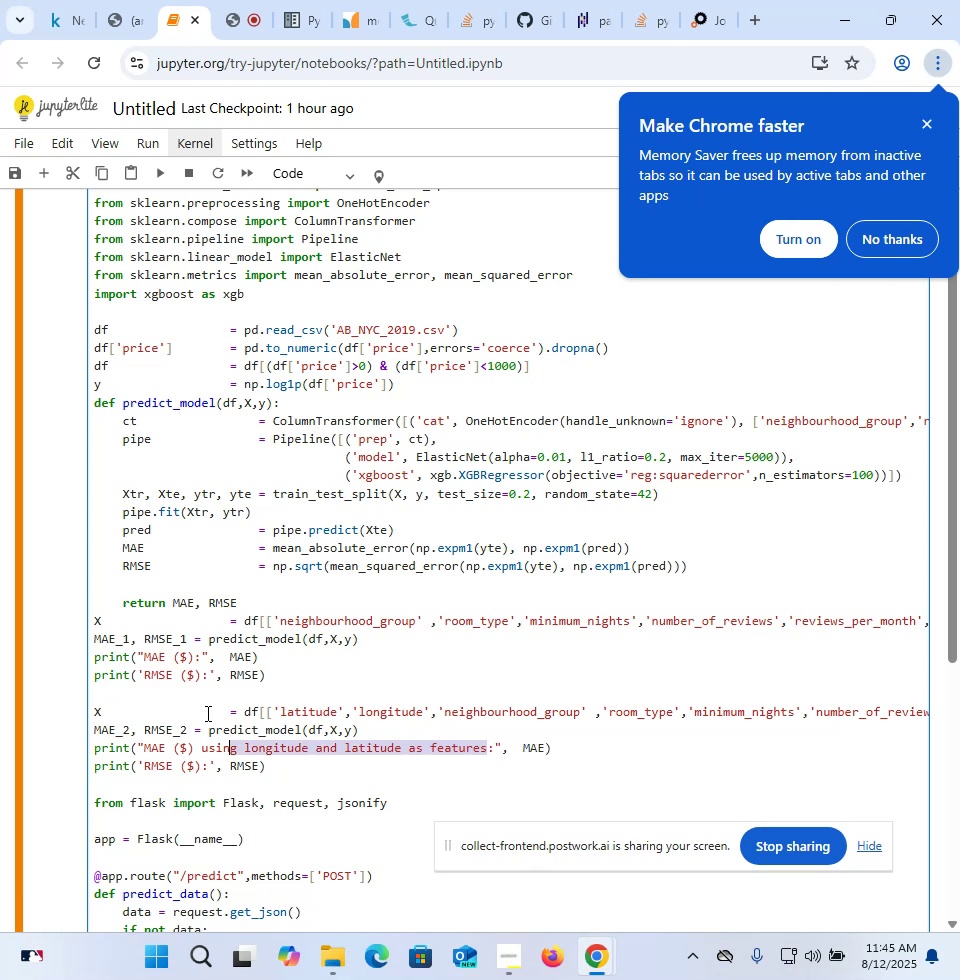 
key(Shift+ArrowLeft)
 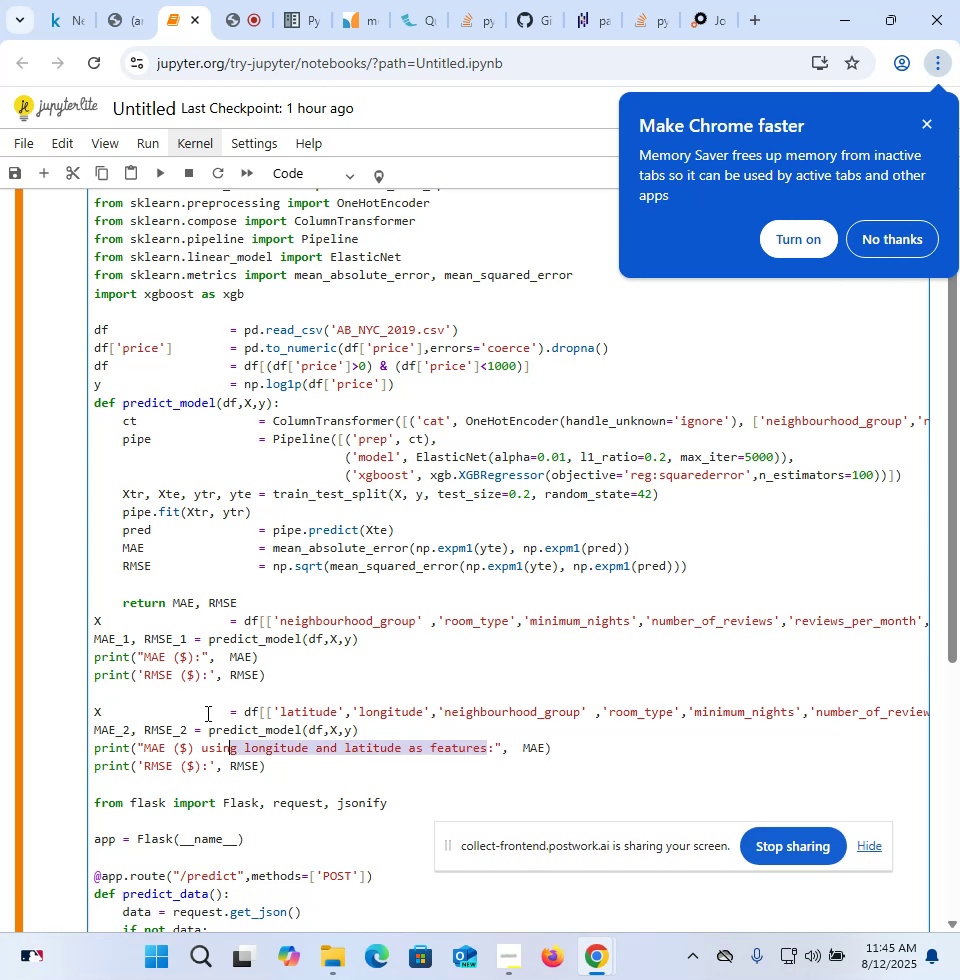 
key(Shift+ArrowLeft)
 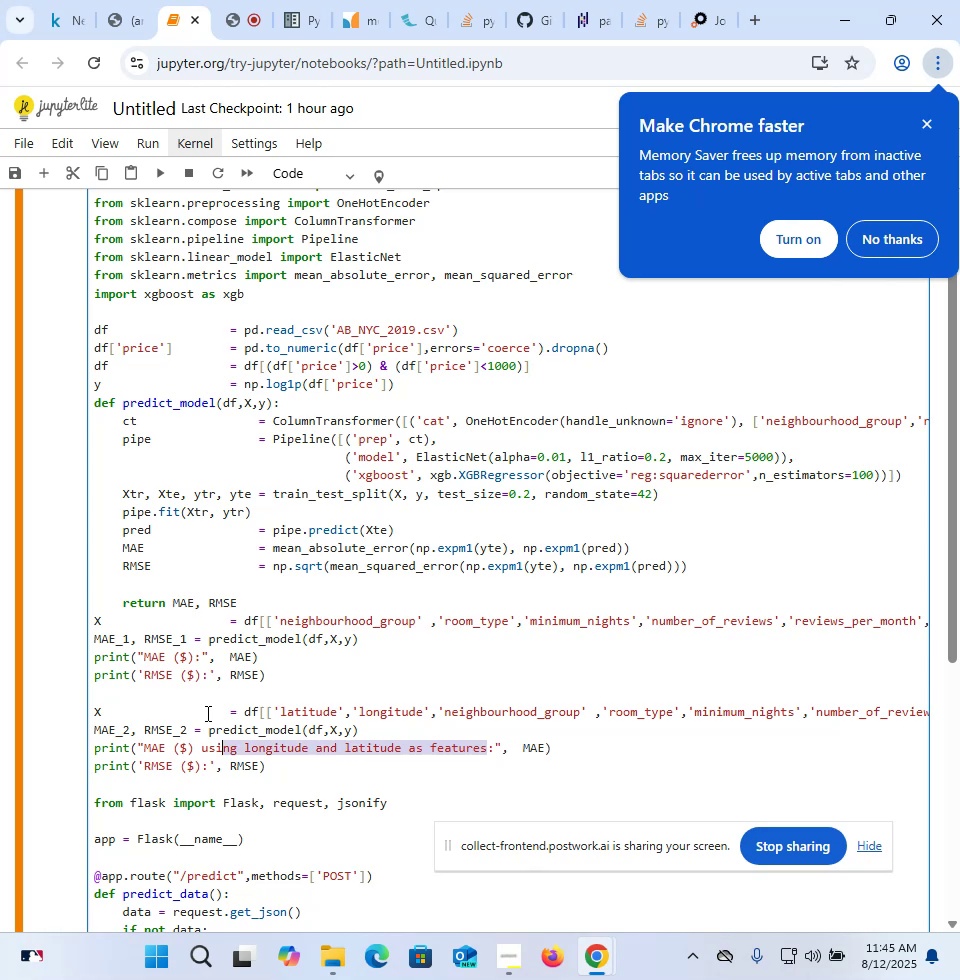 
key(Shift+ArrowLeft)
 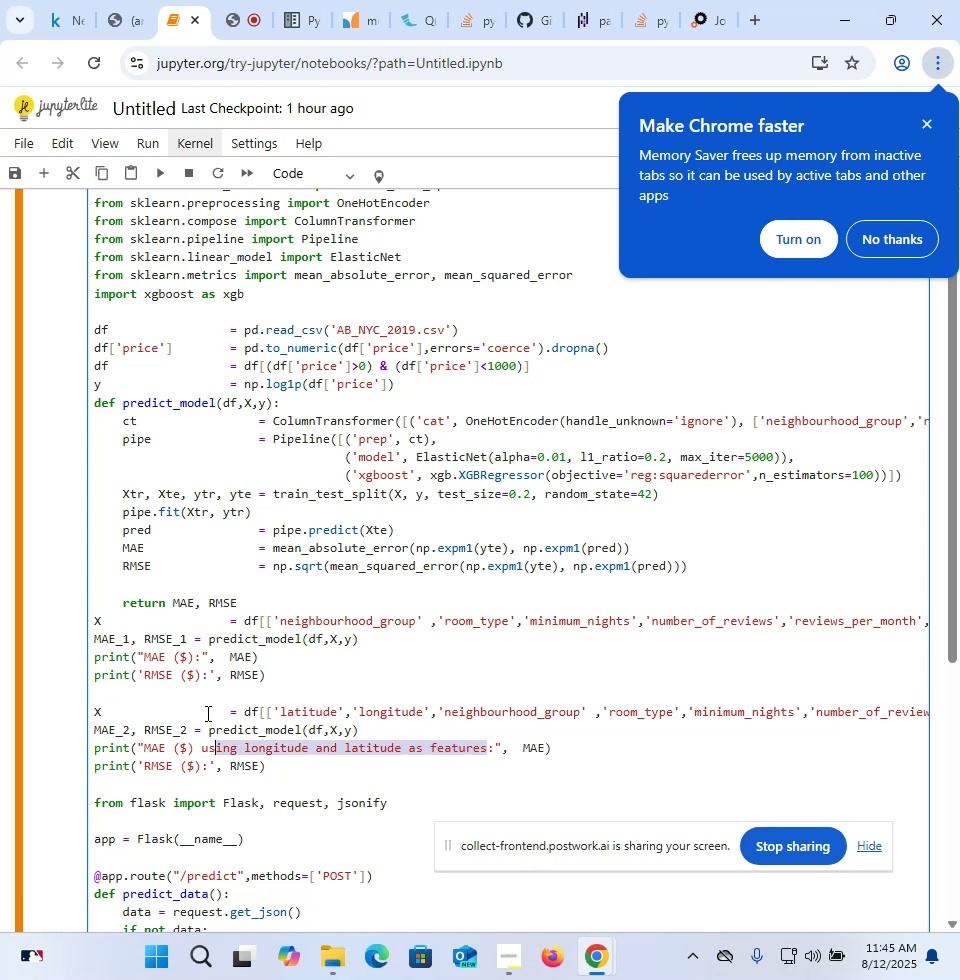 
key(Shift+ArrowLeft)
 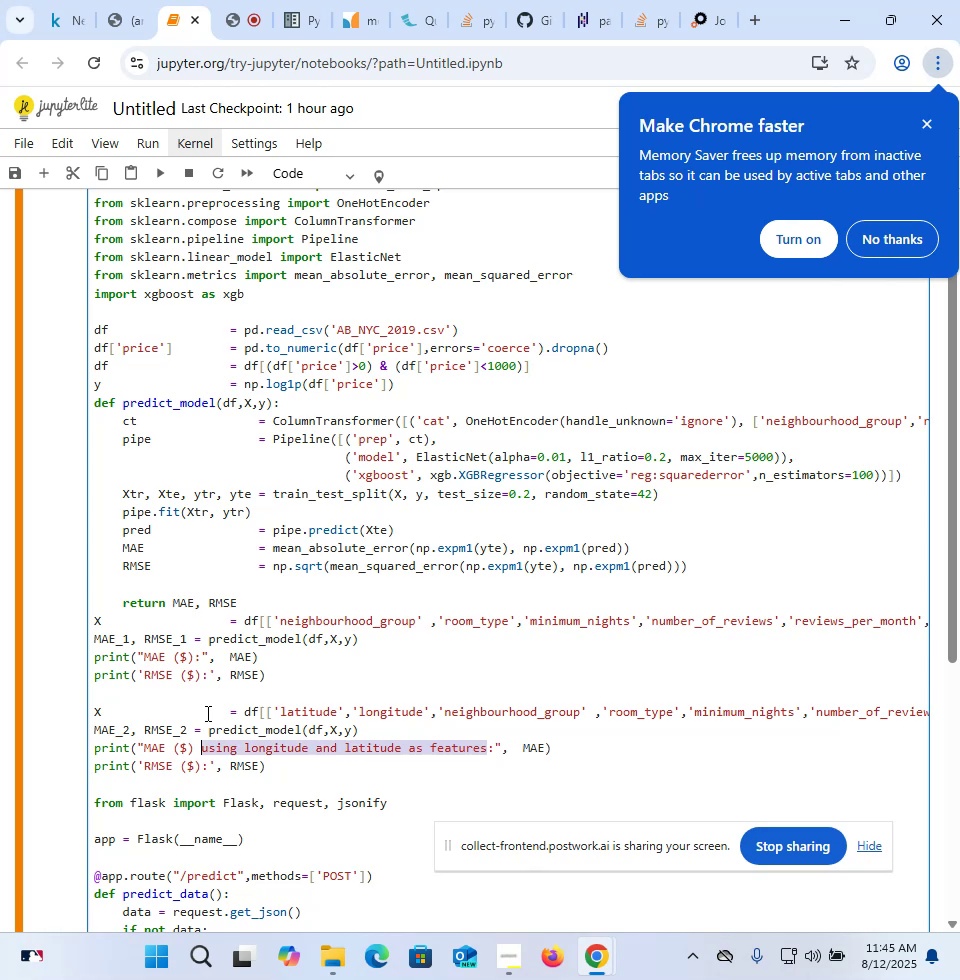 
key(Control+C)
 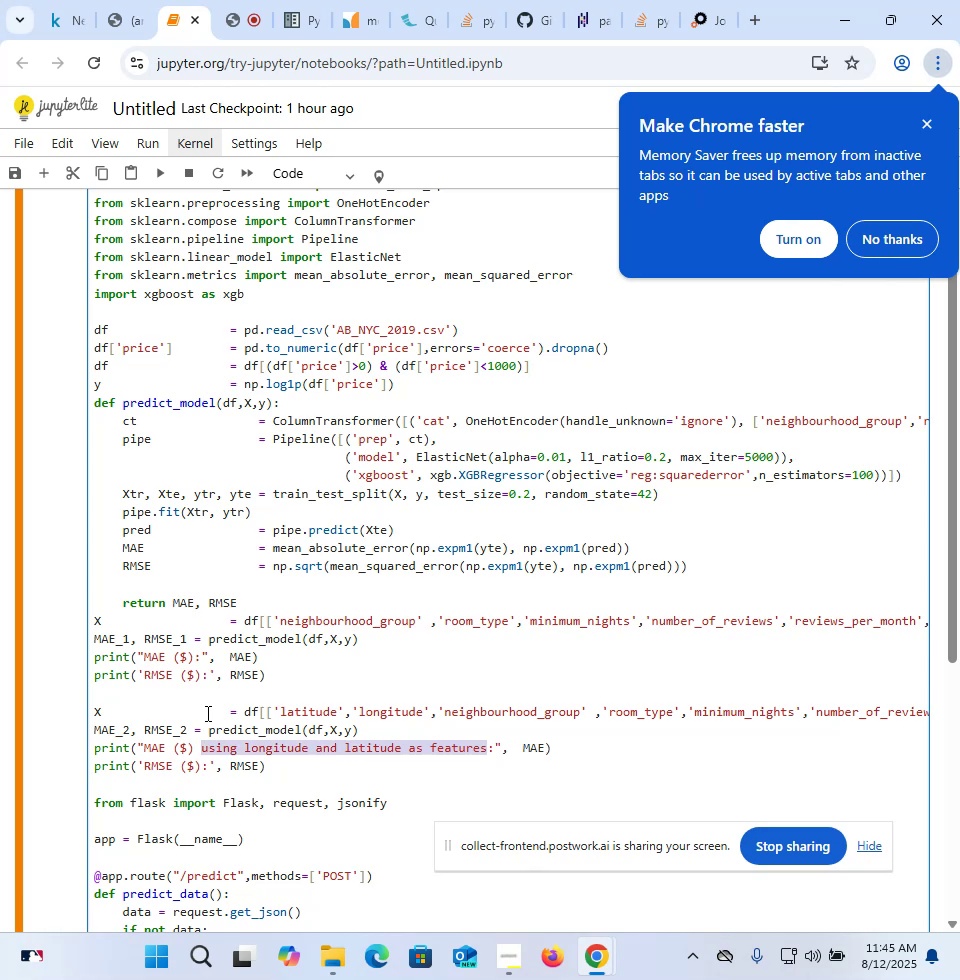 
key(ArrowDown)
 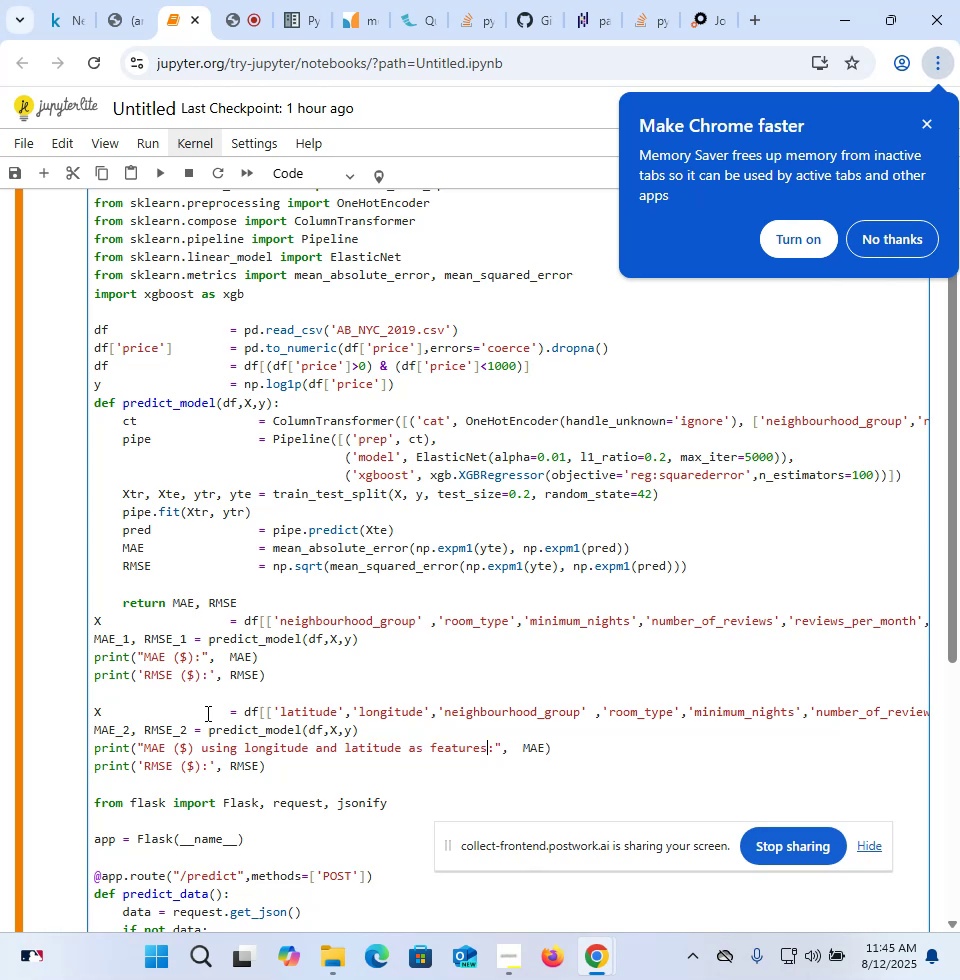 
hold_key(key=ArrowLeft, duration=1.53)
 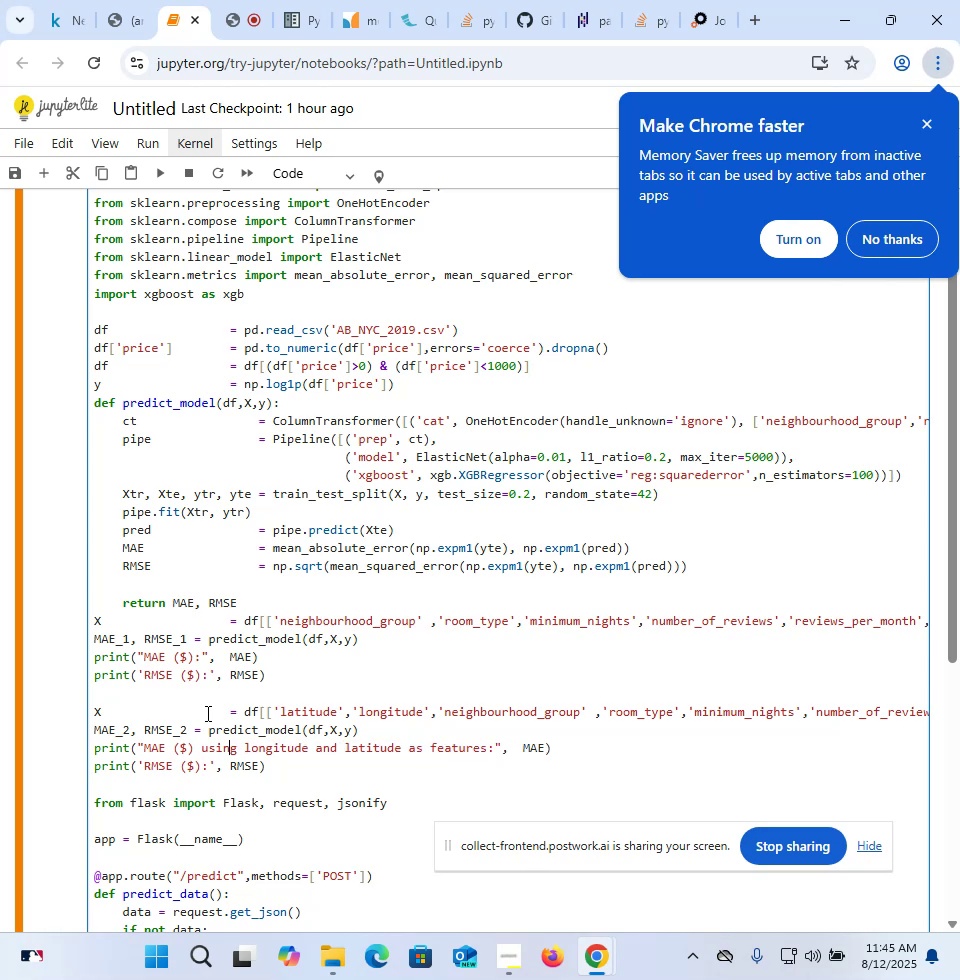 
hold_key(key=ArrowLeft, duration=0.43)
 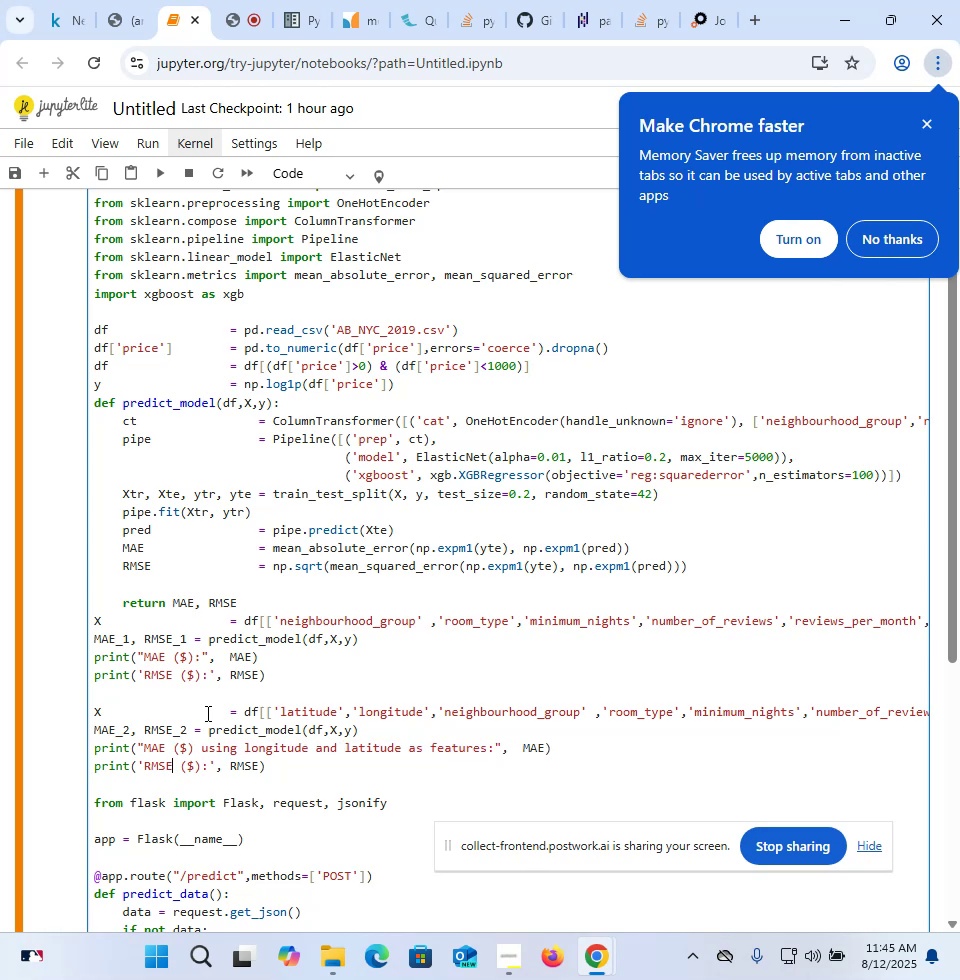 
key(ArrowDown)
 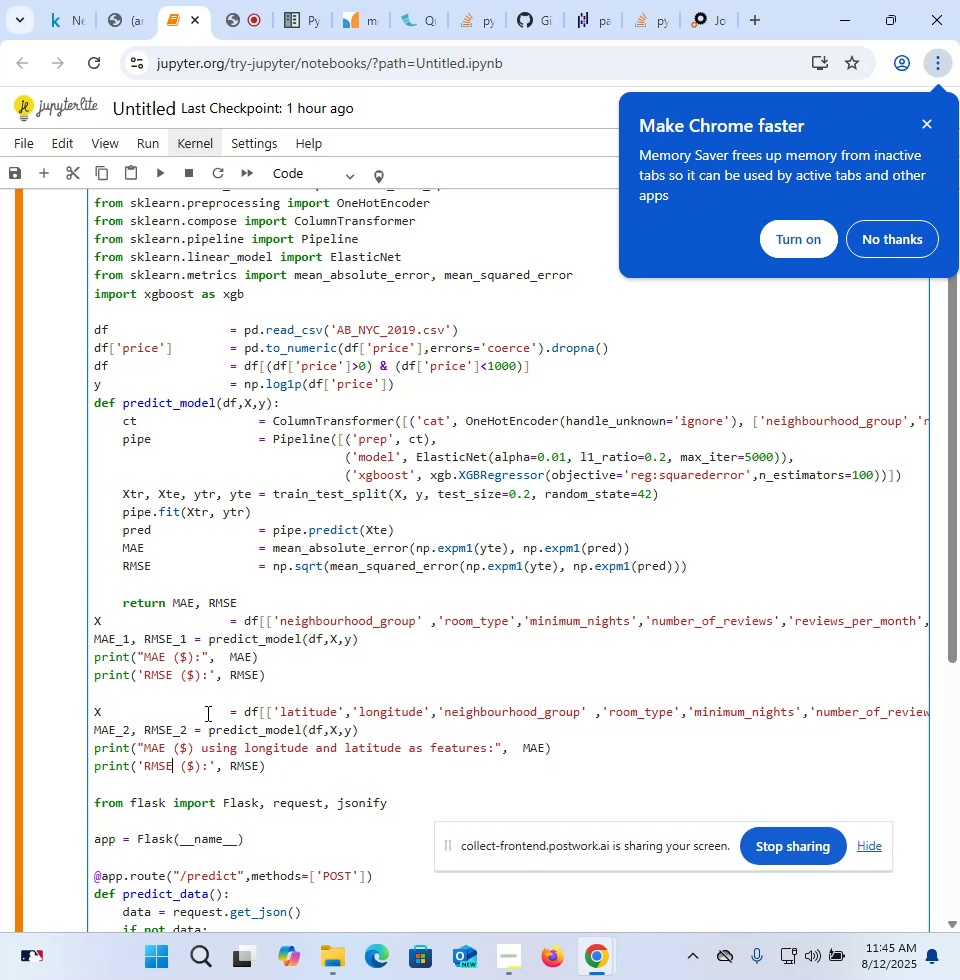 
key(ArrowRight)
 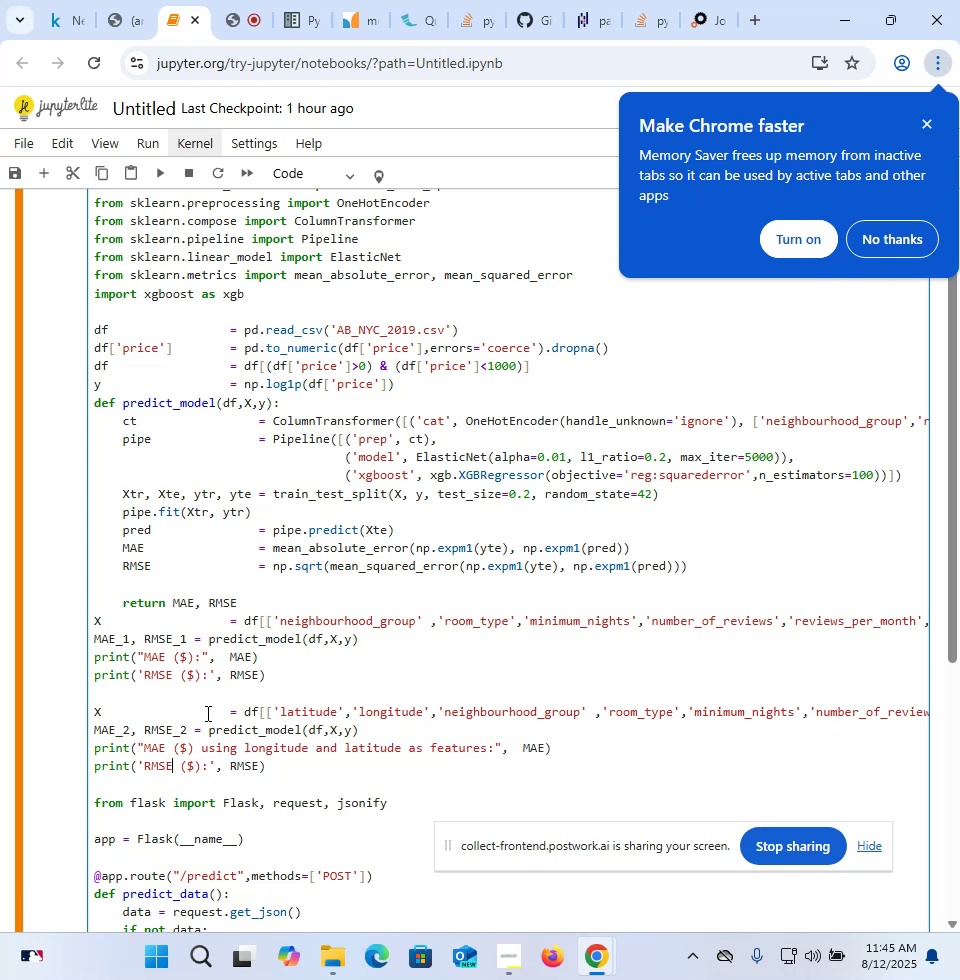 
key(ArrowRight)
 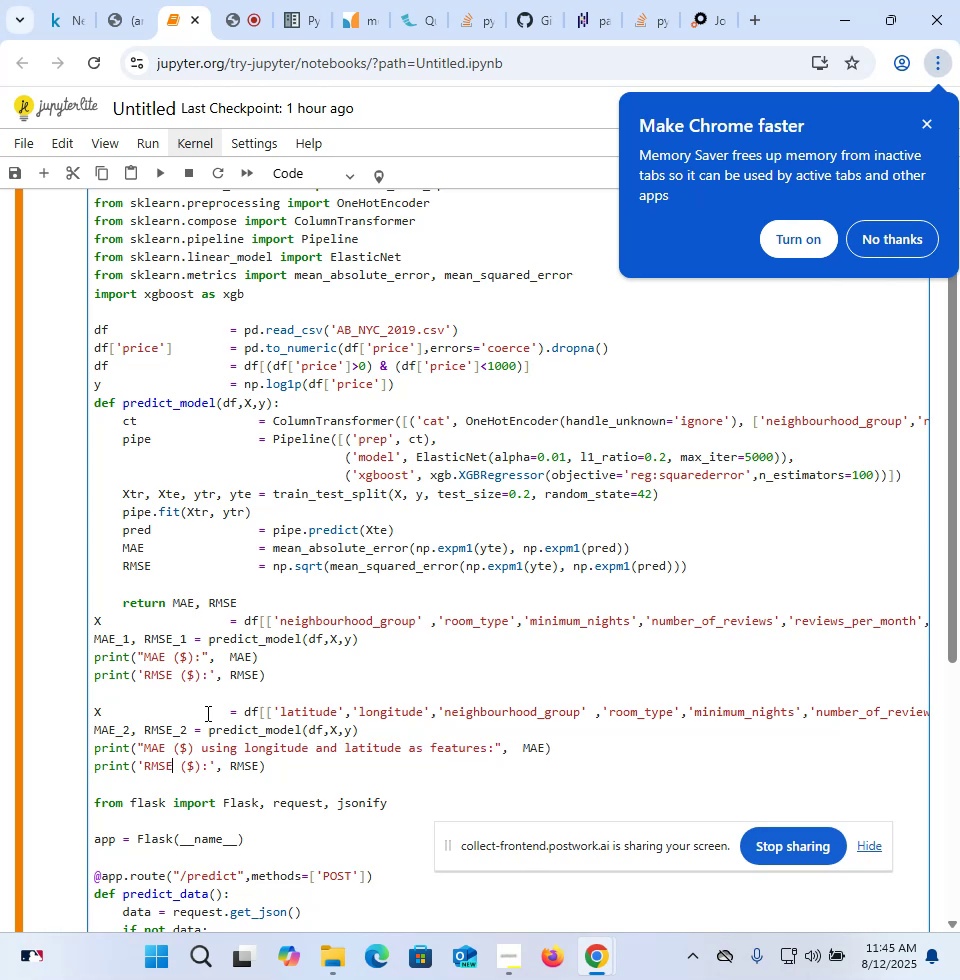 
key(ArrowRight)
 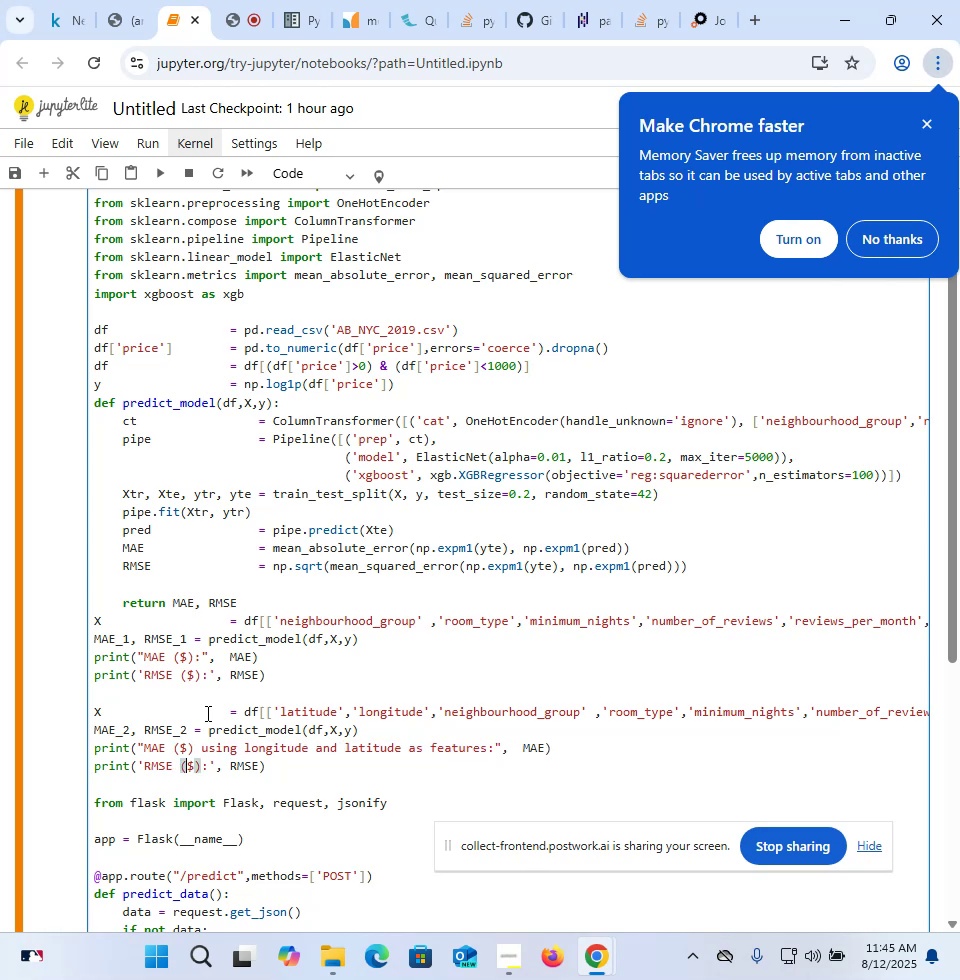 
key(ArrowRight)
 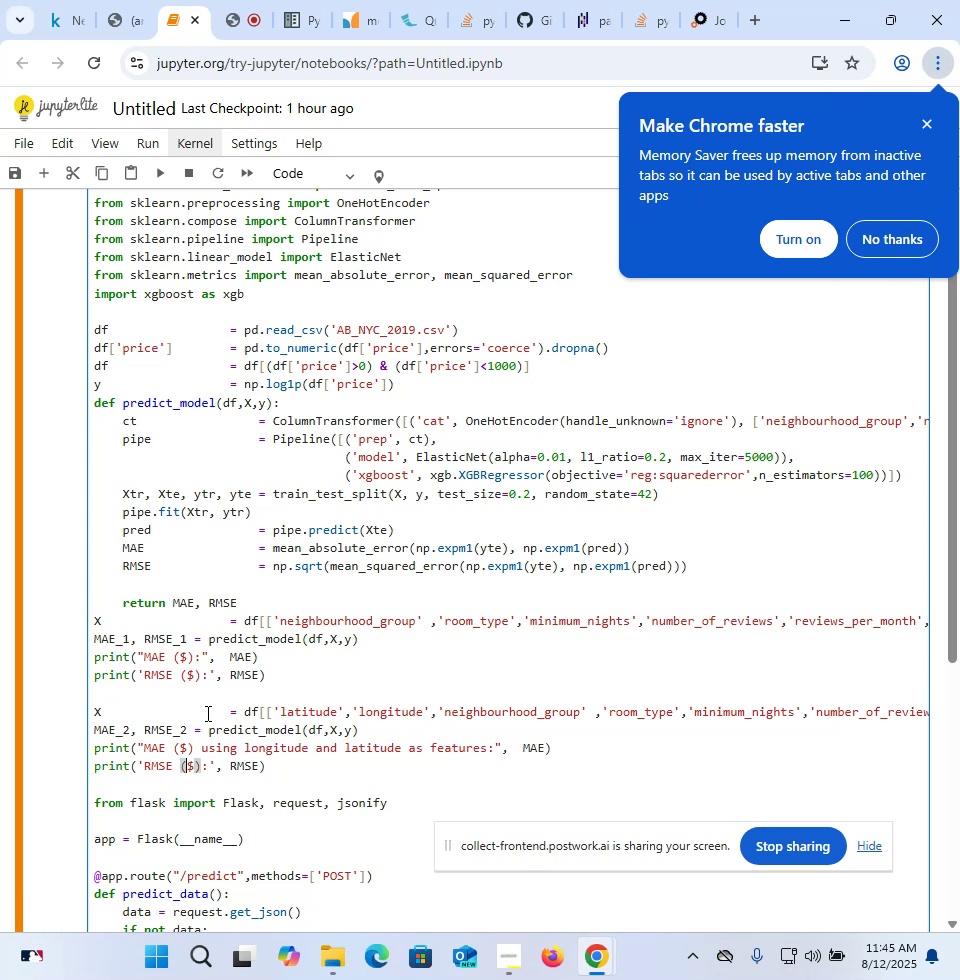 
key(ArrowRight)
 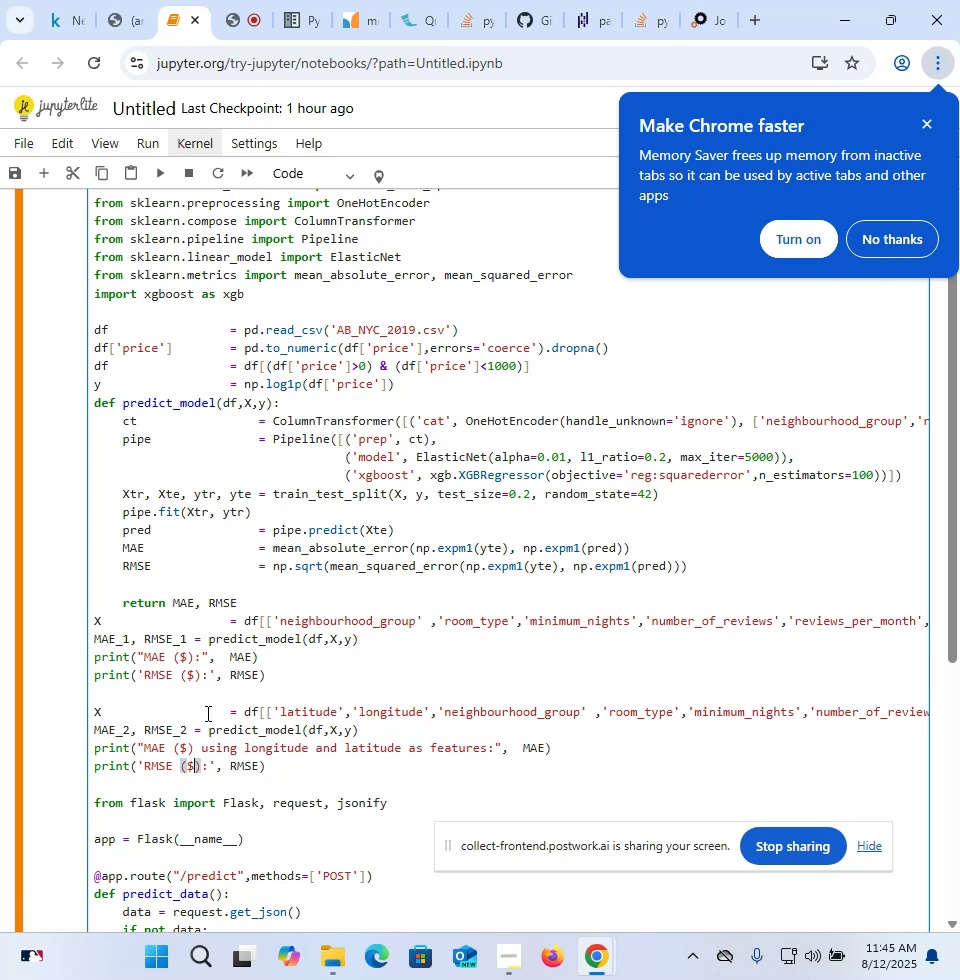 
key(ArrowRight)
 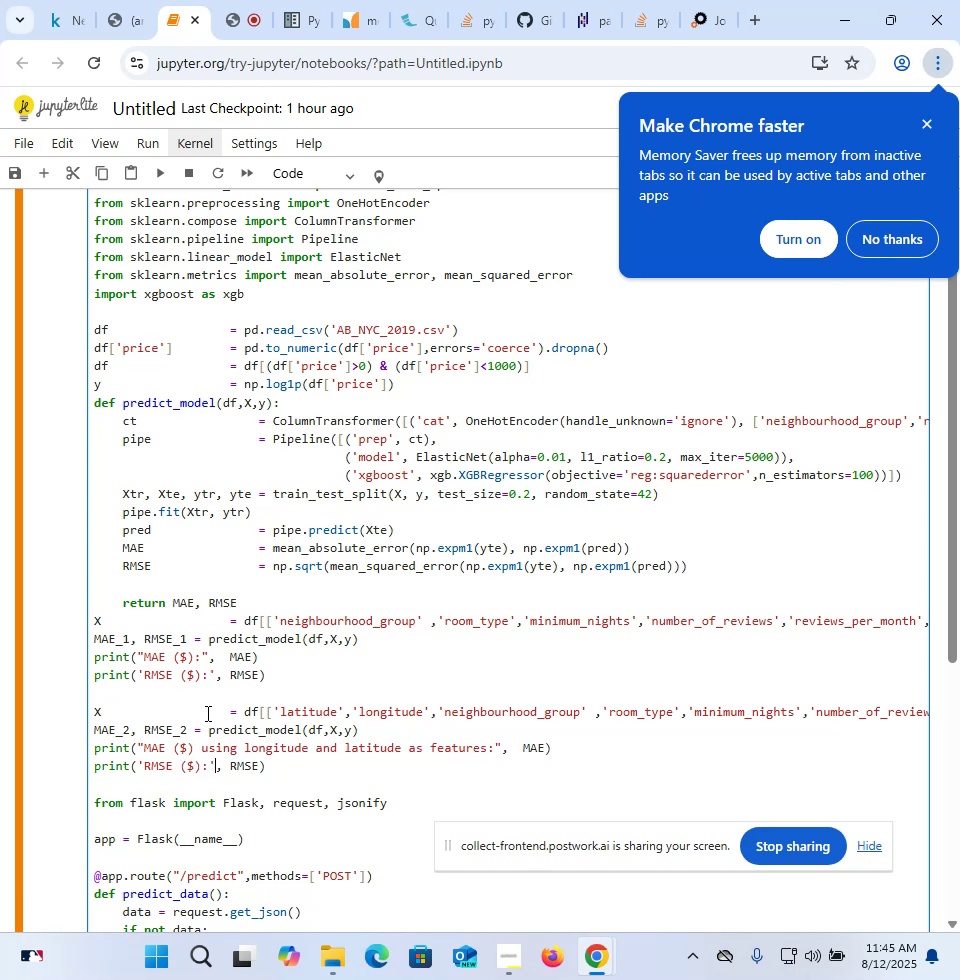 
key(ArrowLeft)
 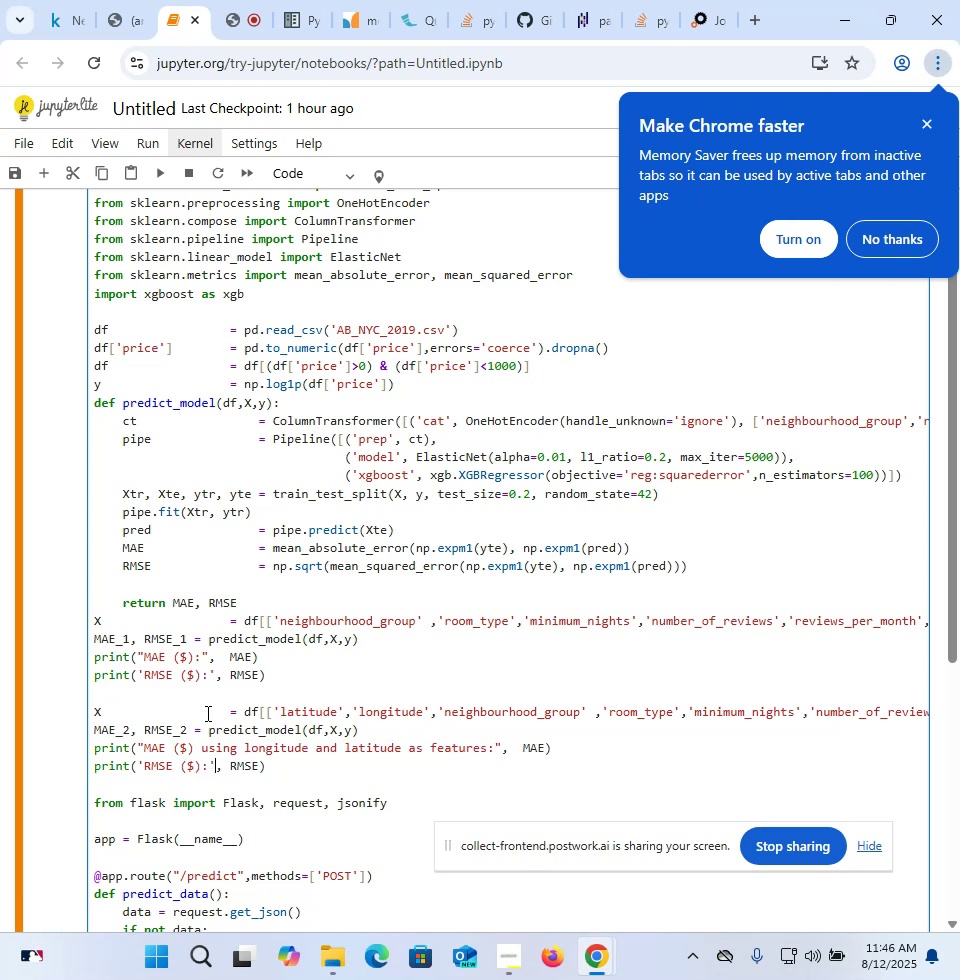 
key(Space)
 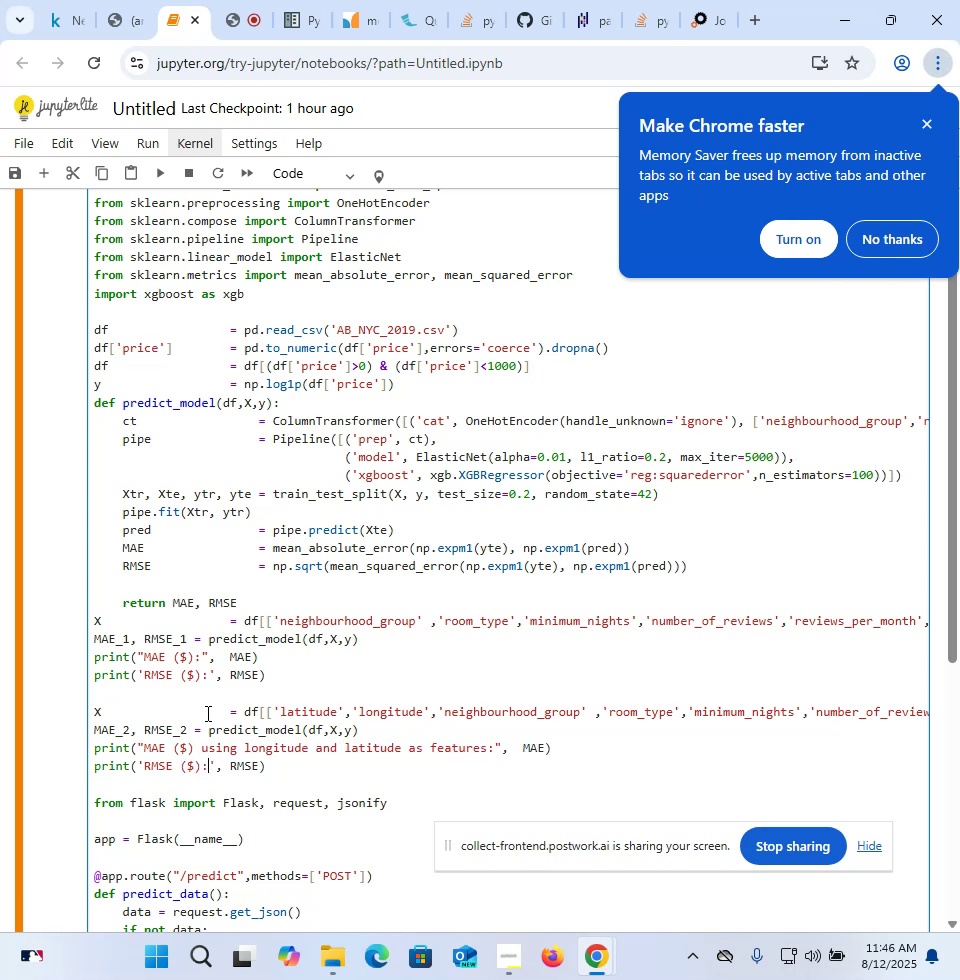 
key(Control+V)
 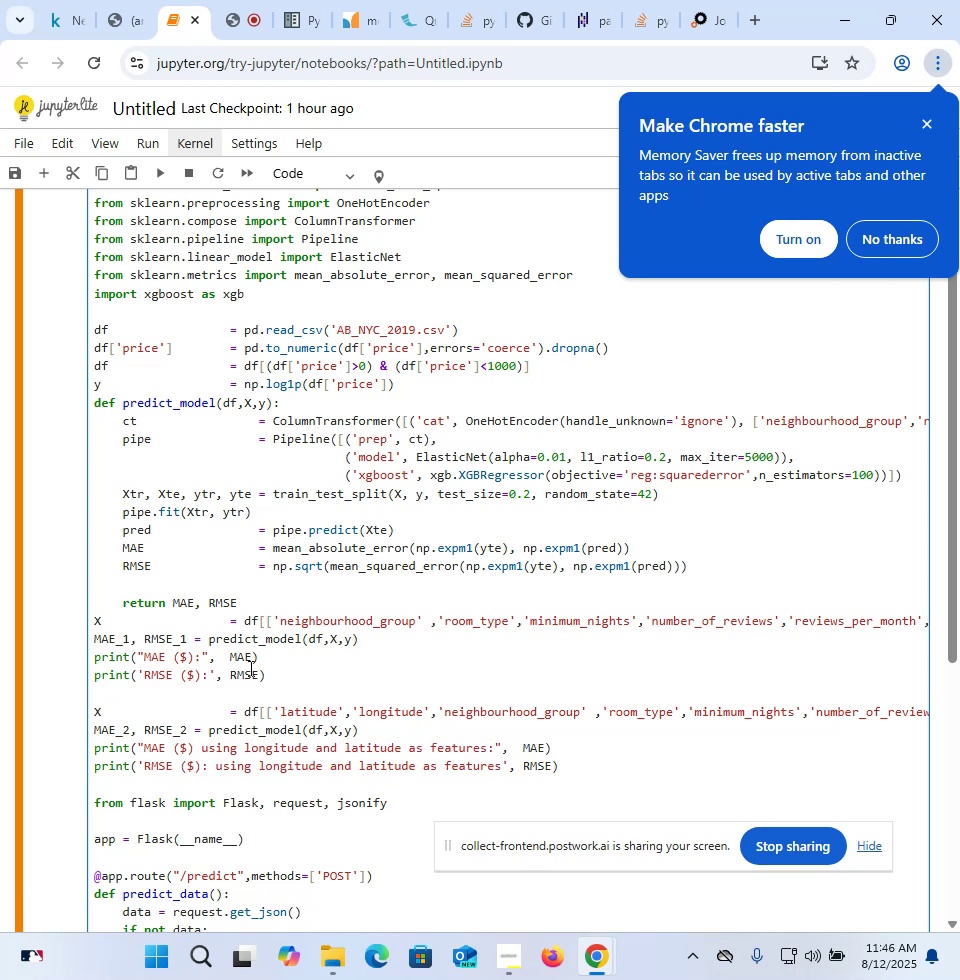 
left_click([257, 660])
 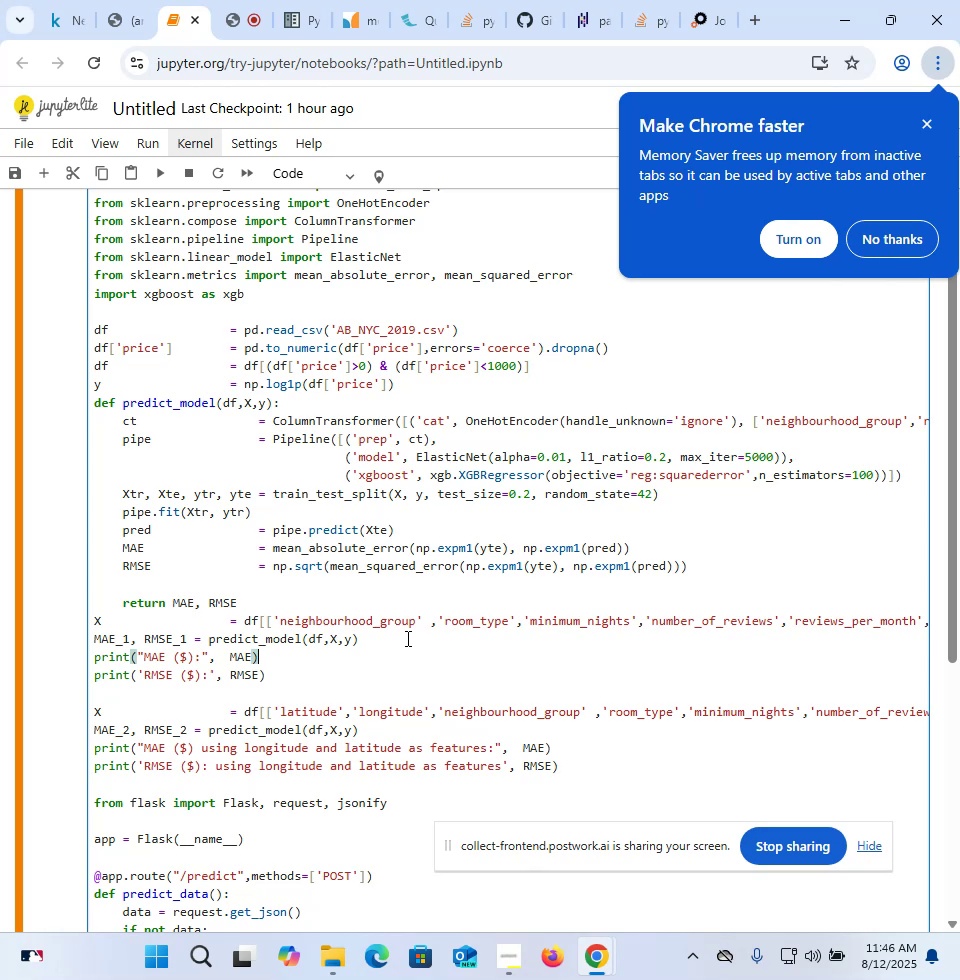 
key(ArrowLeft)
 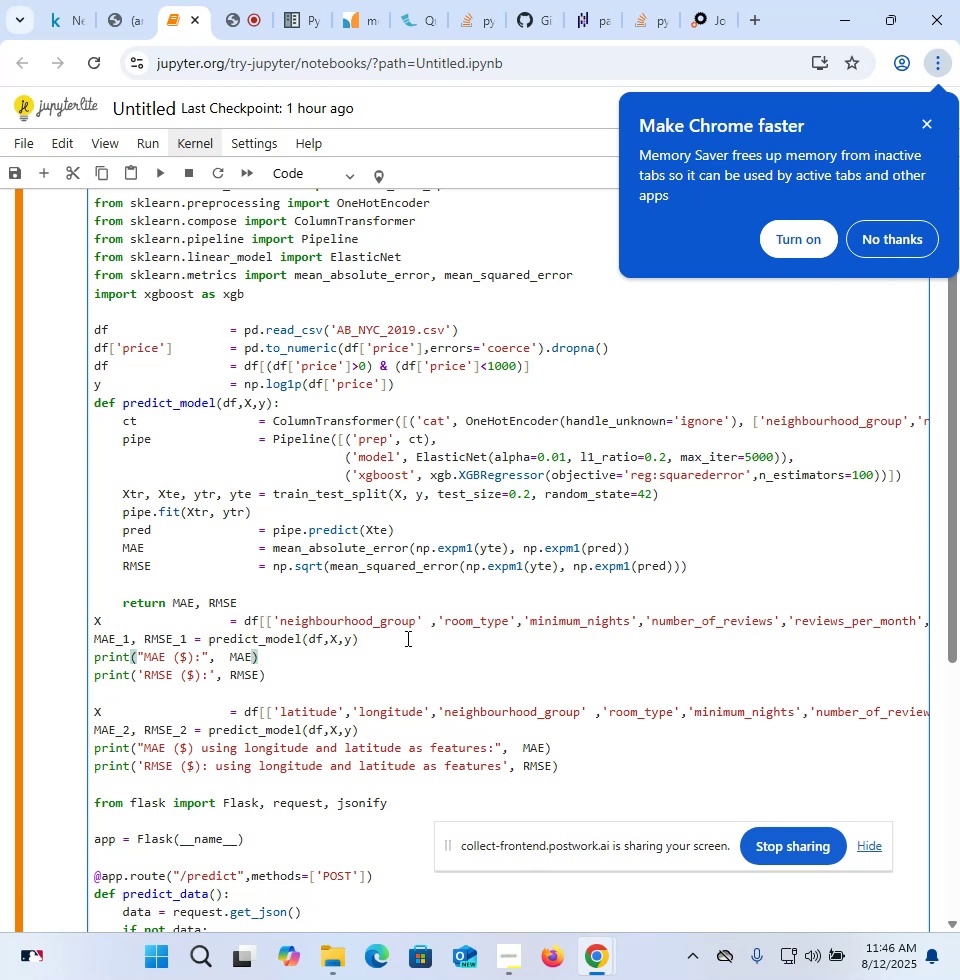 
key(Shift+Equal)
 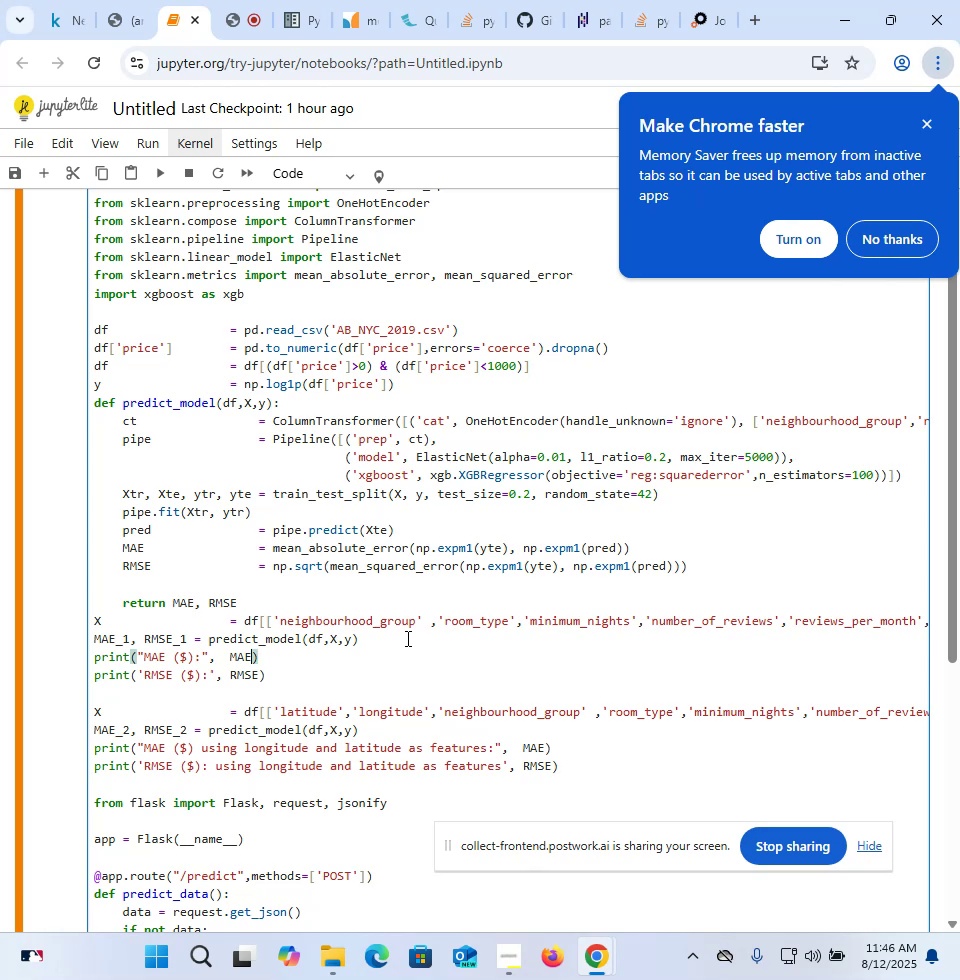 
key(1)
 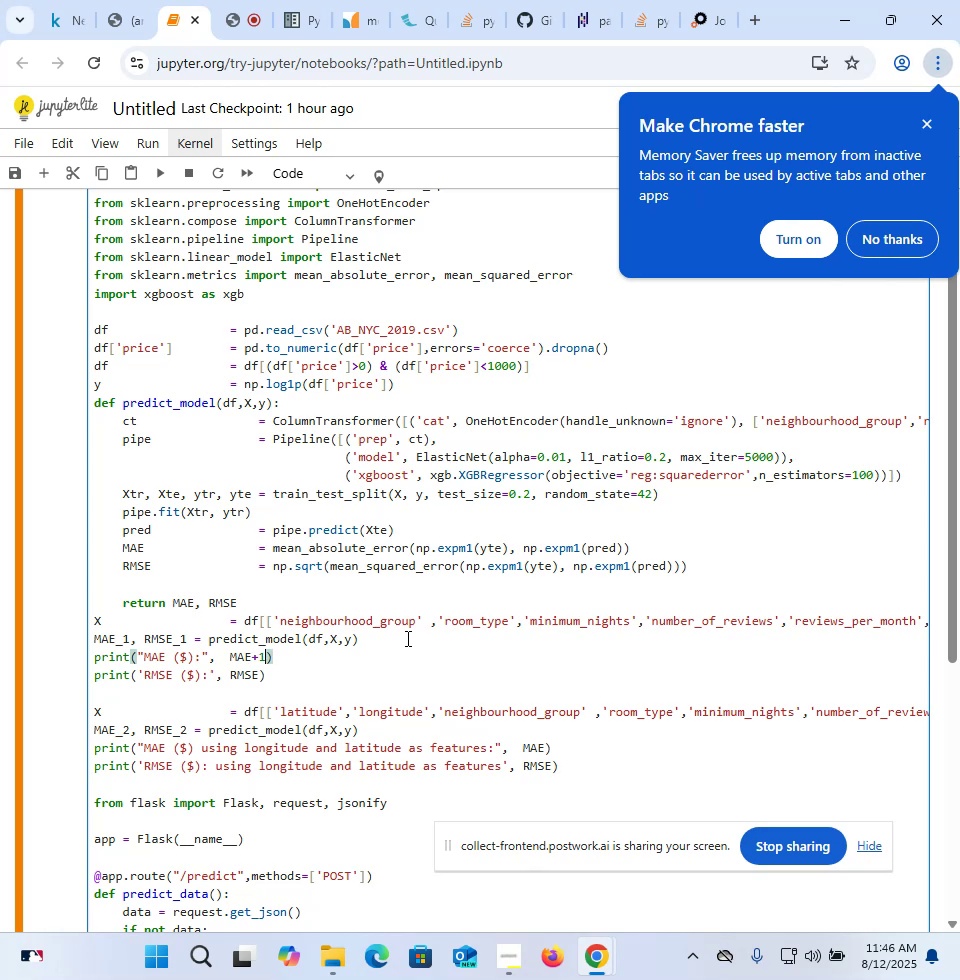 
key(Backspace)
 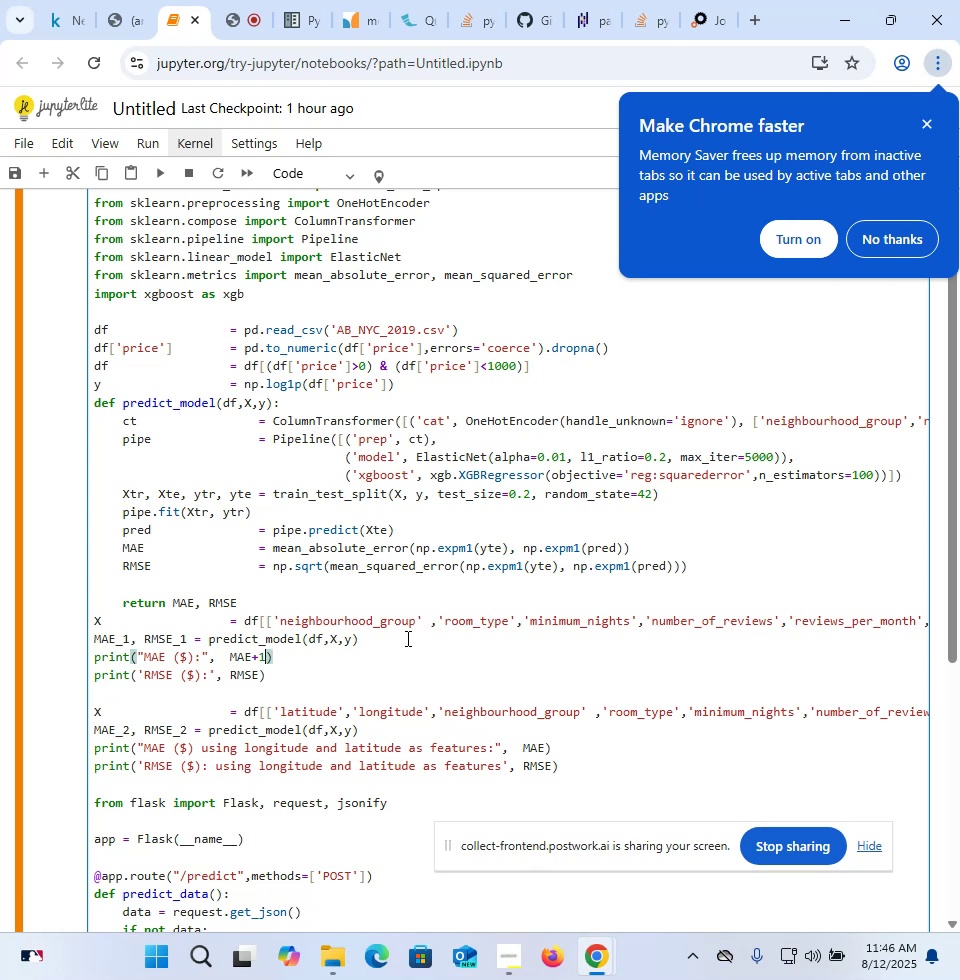 
key(Backspace)
 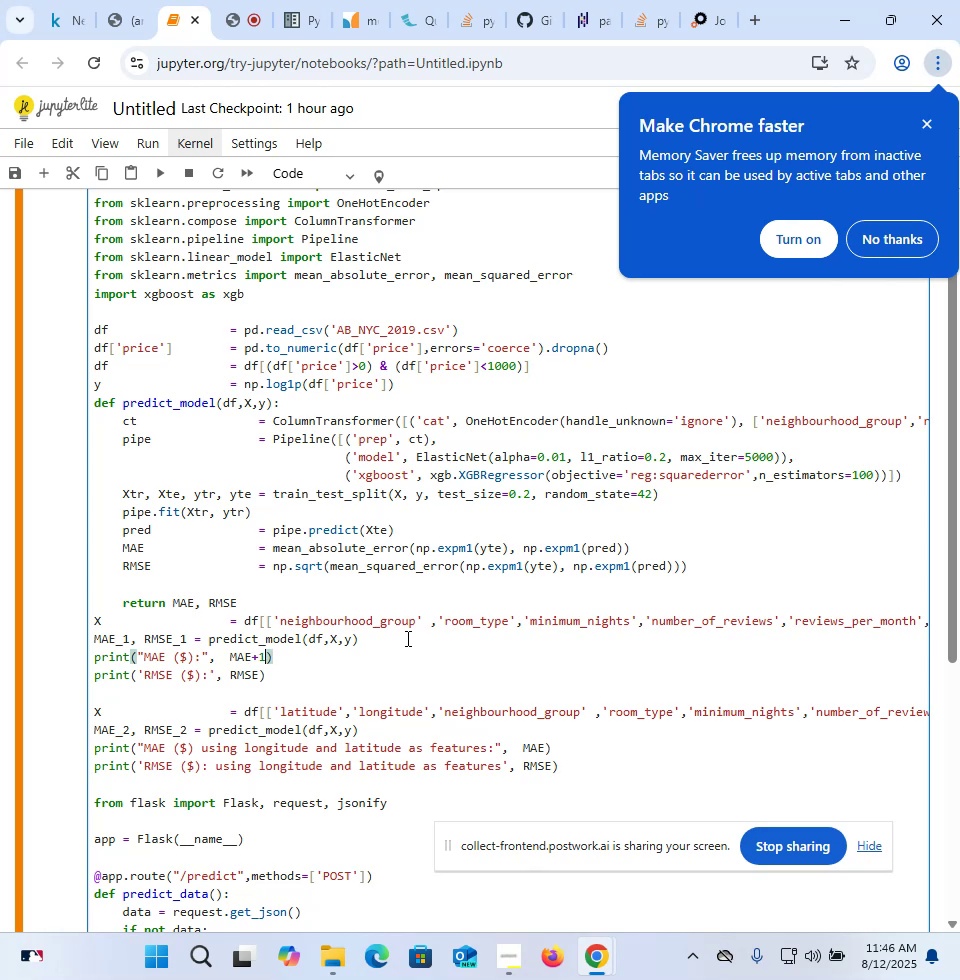 
key(Shift+Minus)
 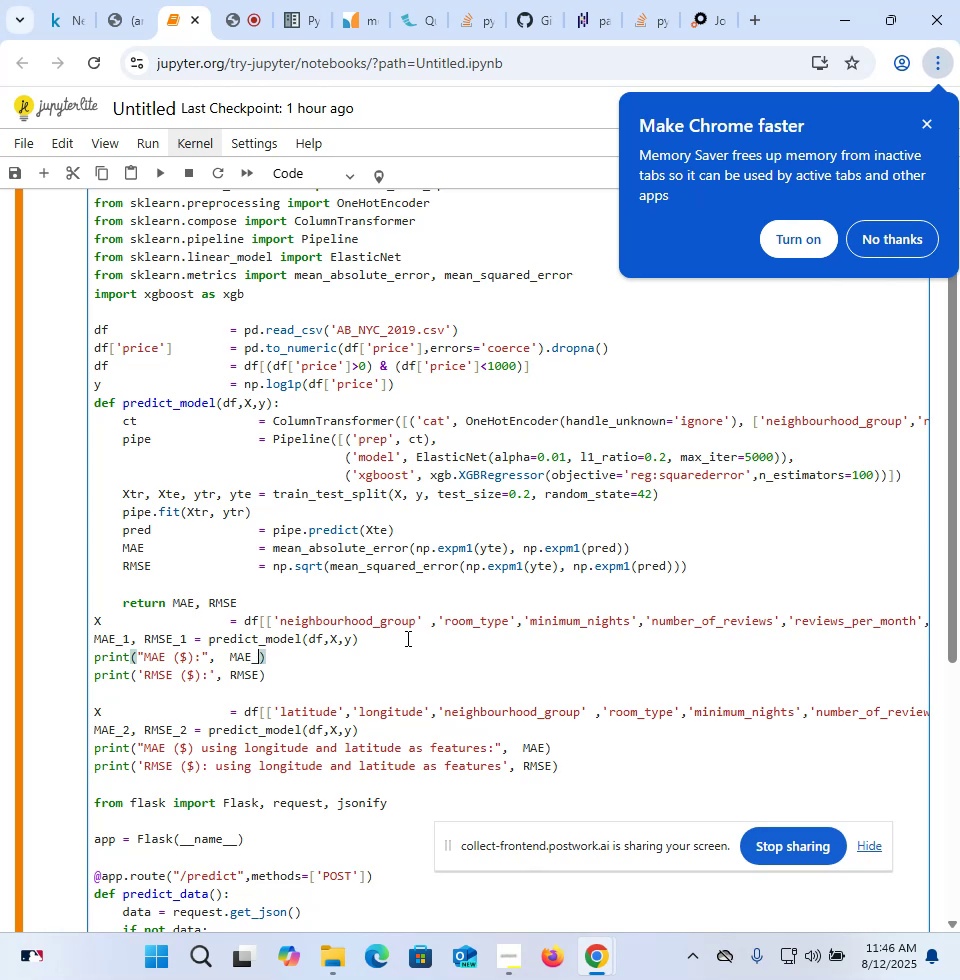 
key(1)
 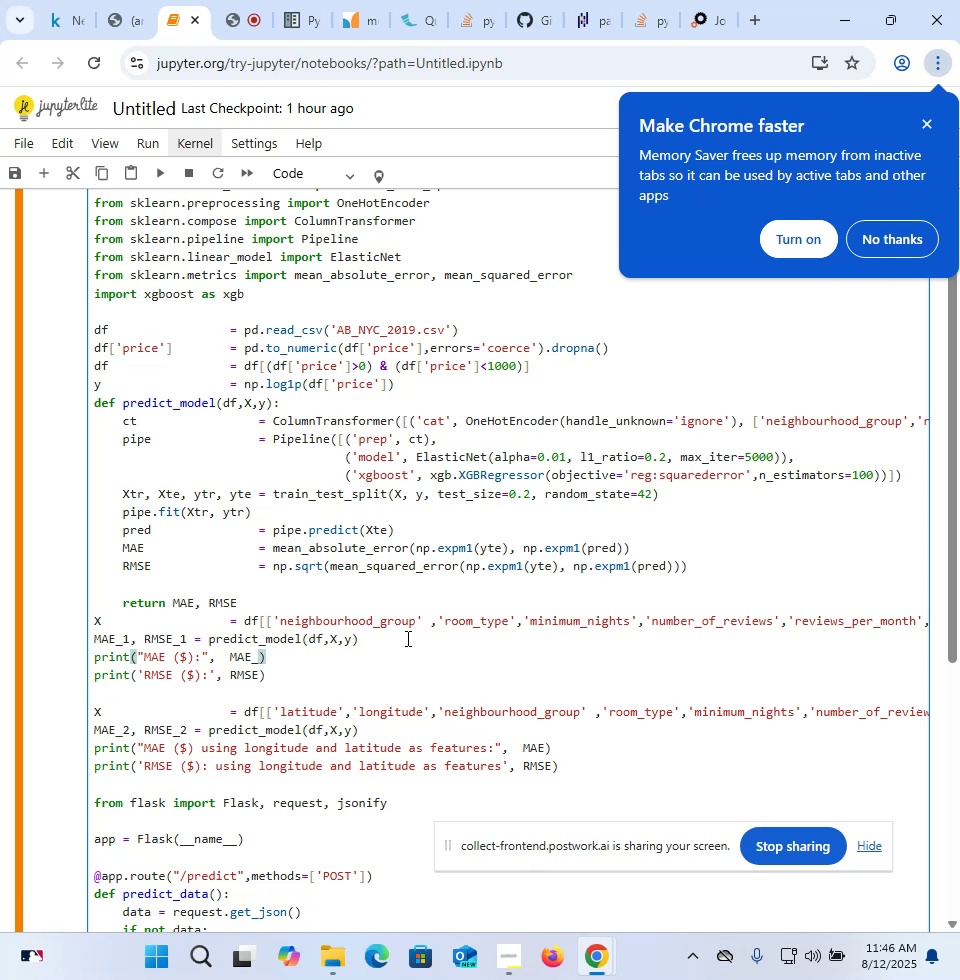 
key(ArrowDown)
 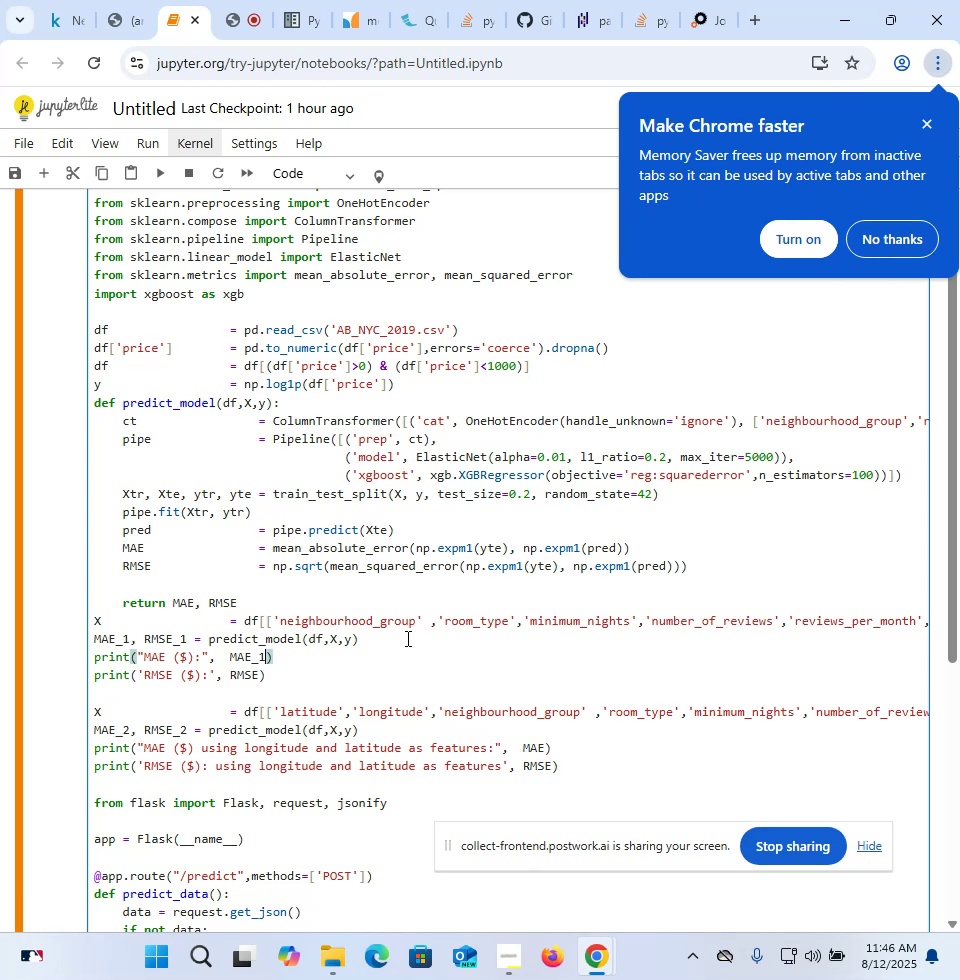 
key(ArrowLeft)
 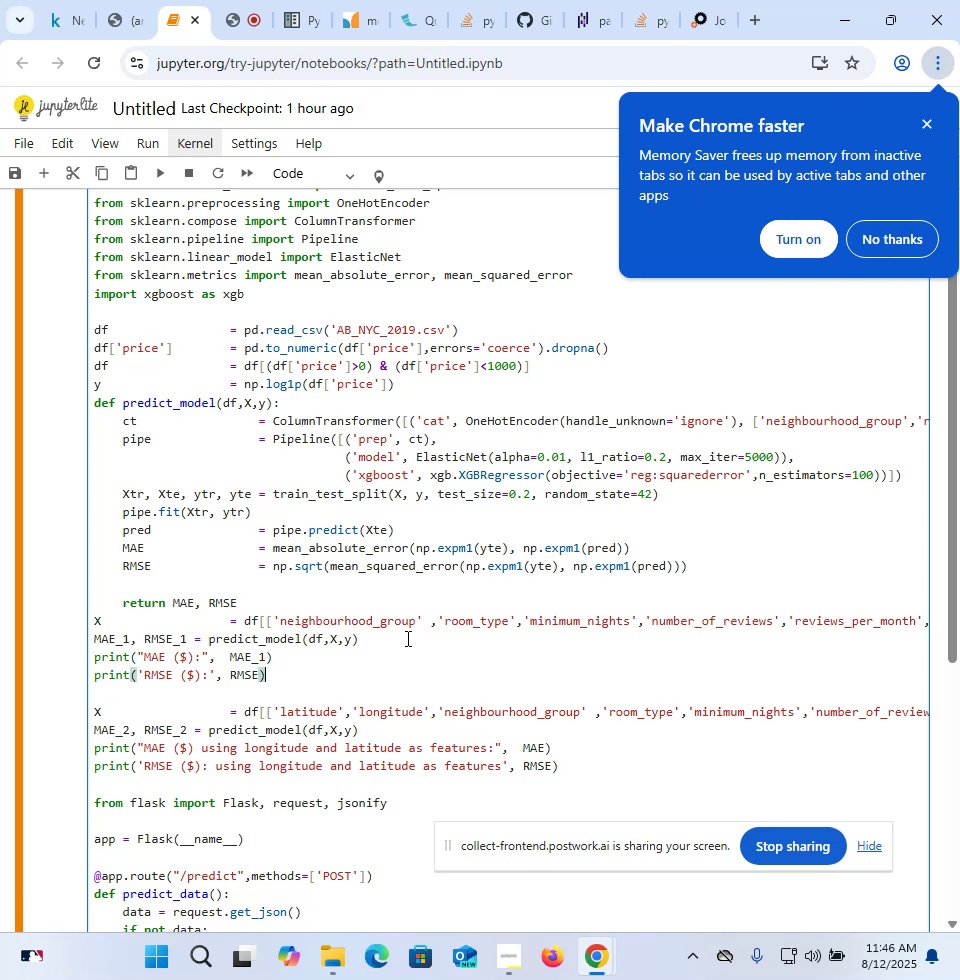 
key(Shift+Equal)
 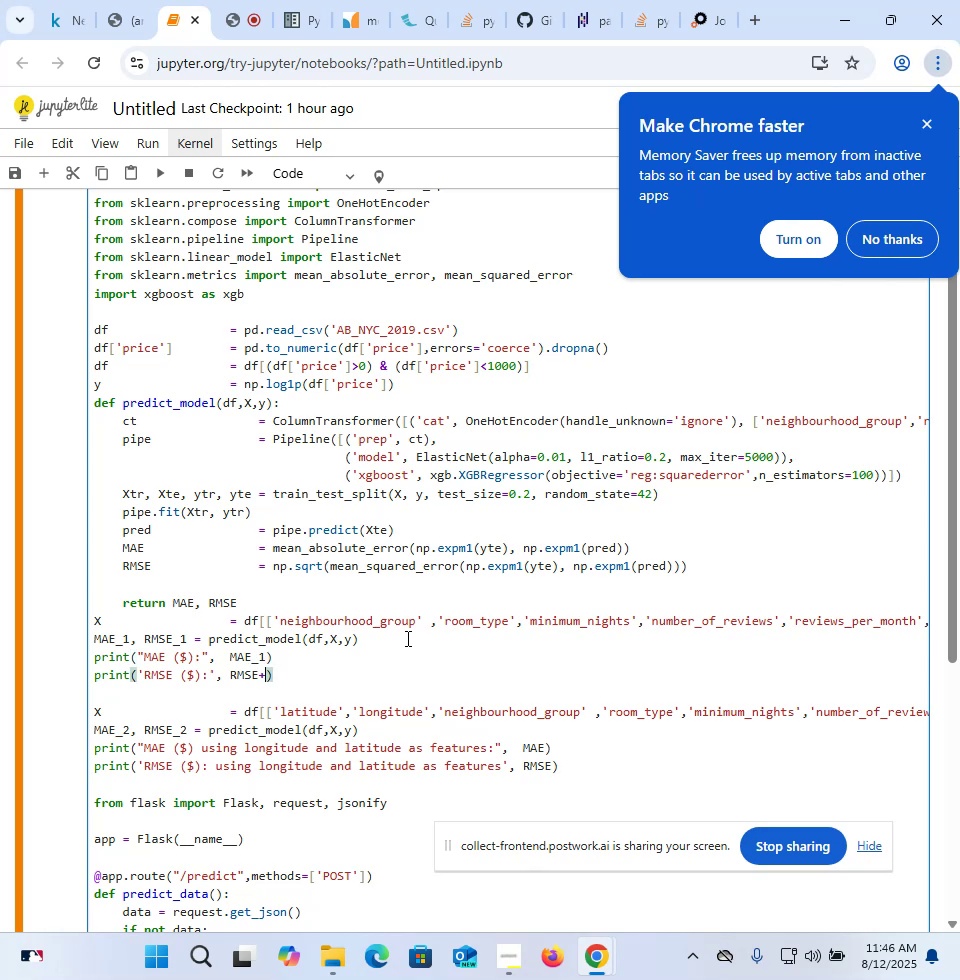 
key(Backspace)
 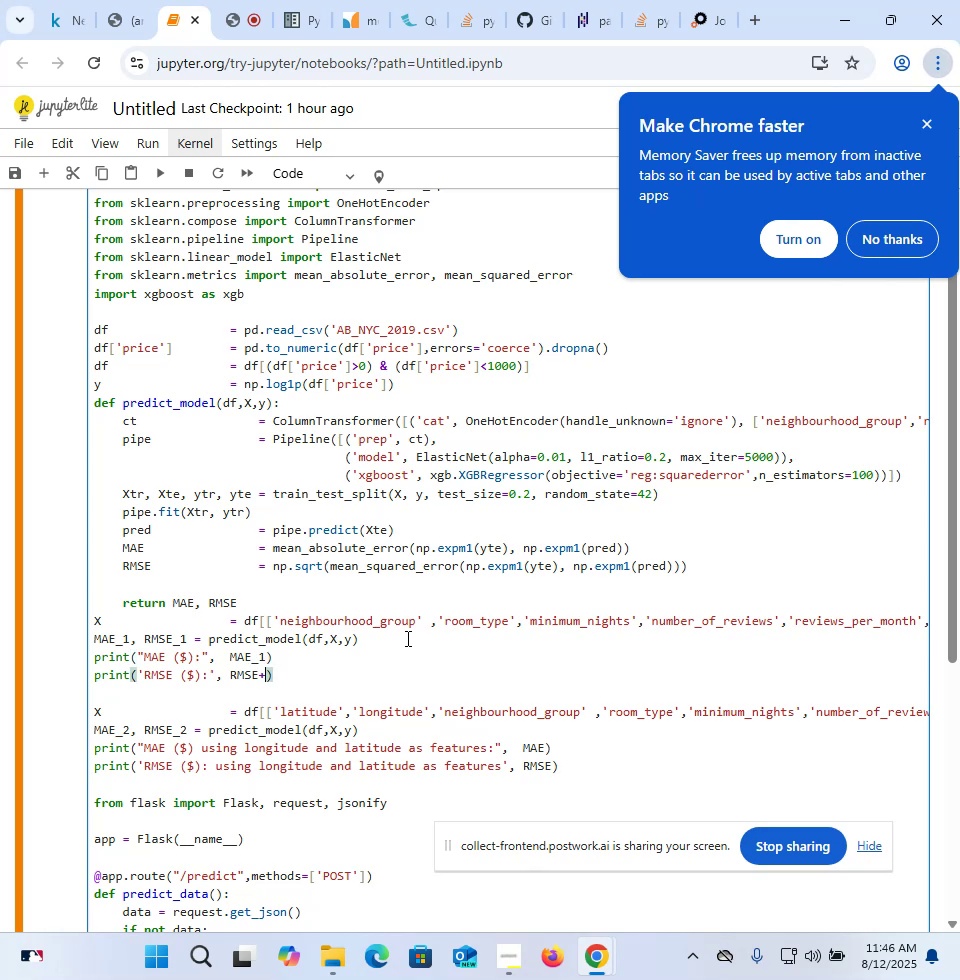 
key(Shift+Minus)
 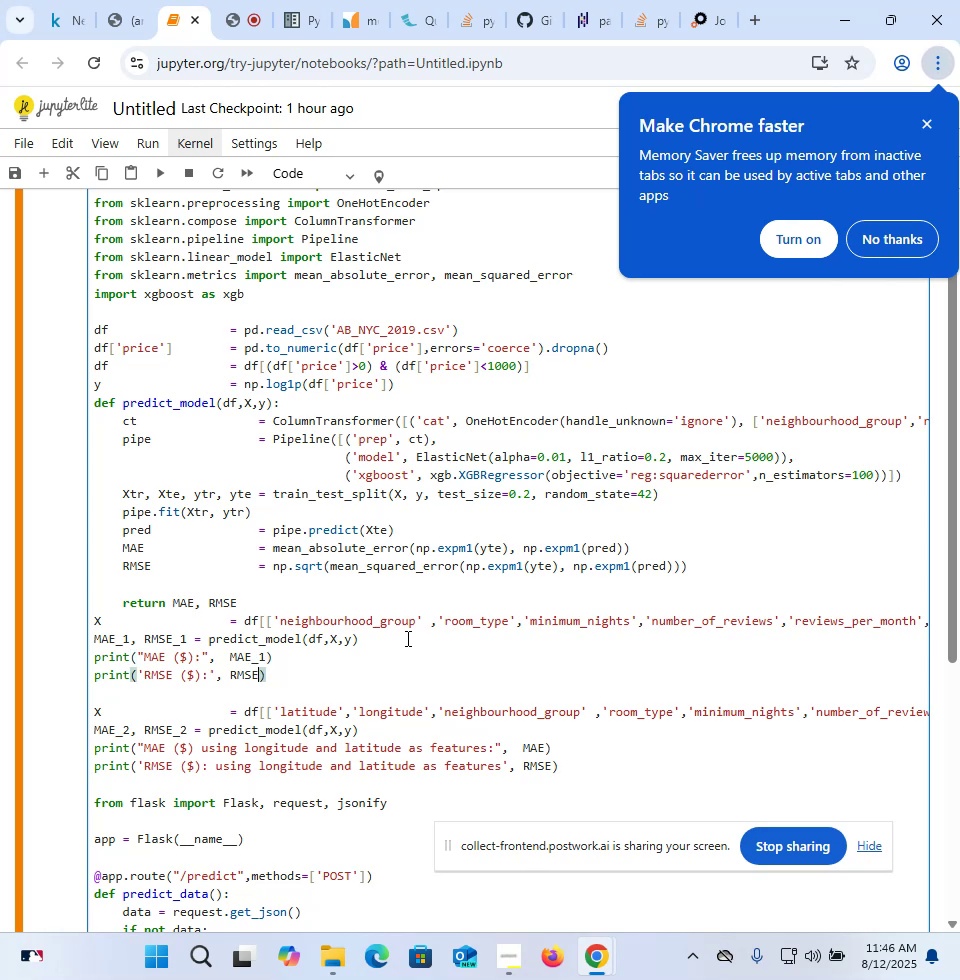 
key(1)
 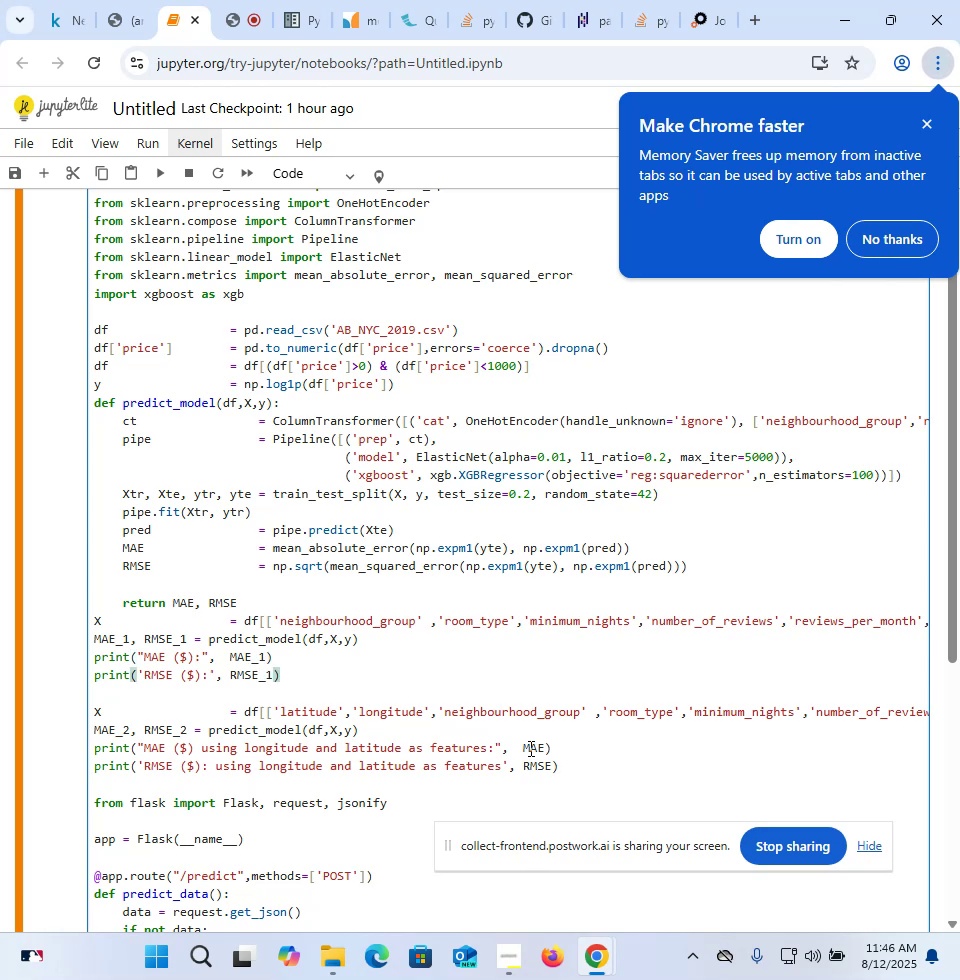 
left_click([543, 753])
 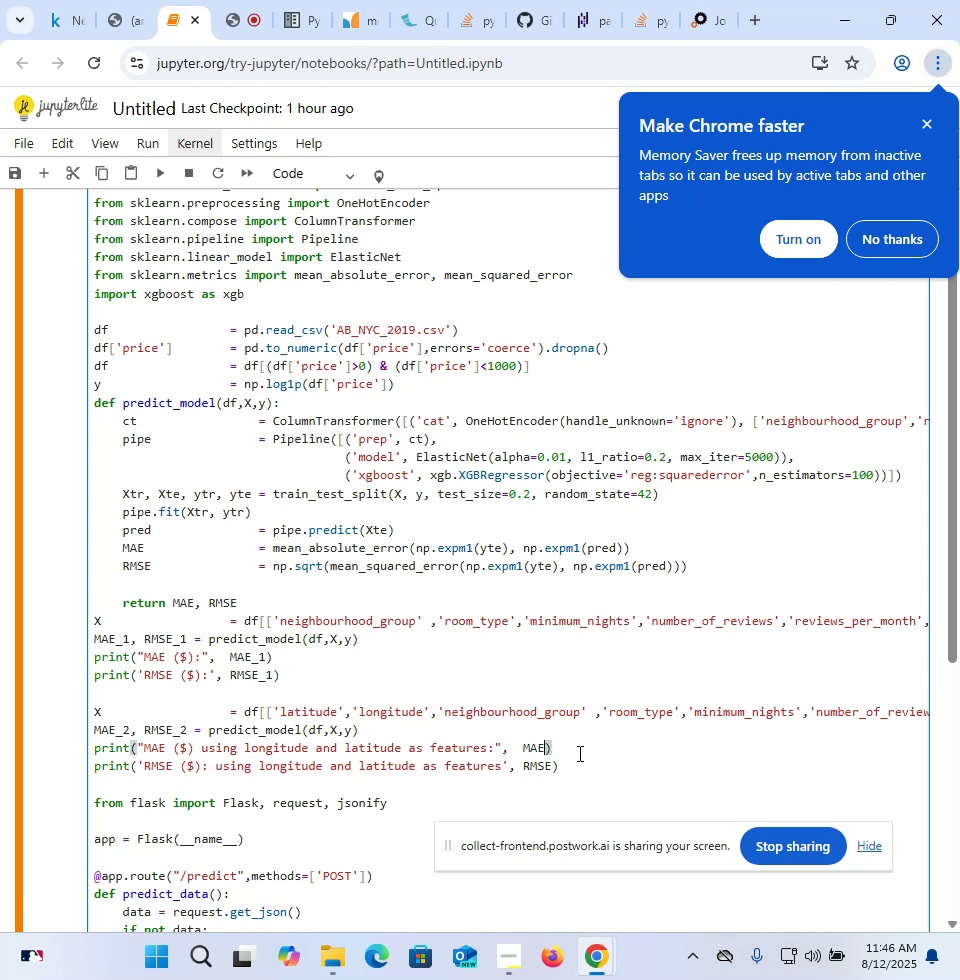 
key(Shift+Minus)
 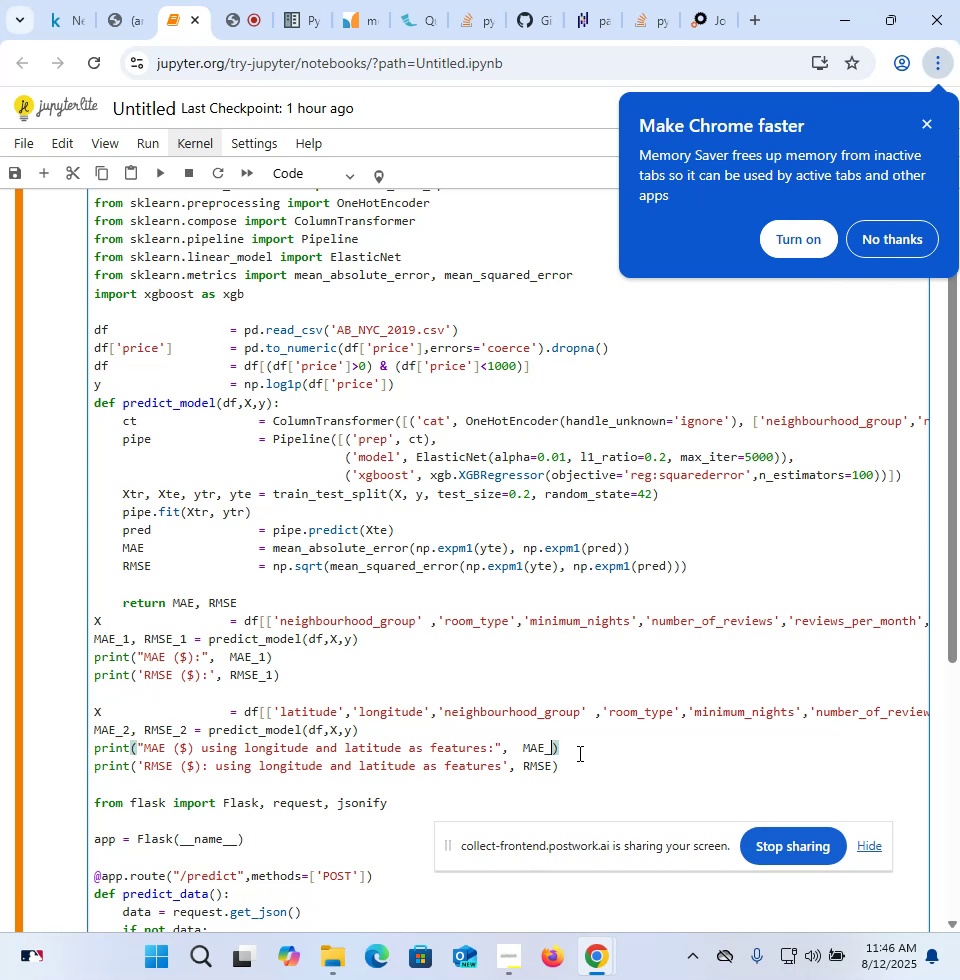 
key(2)
 